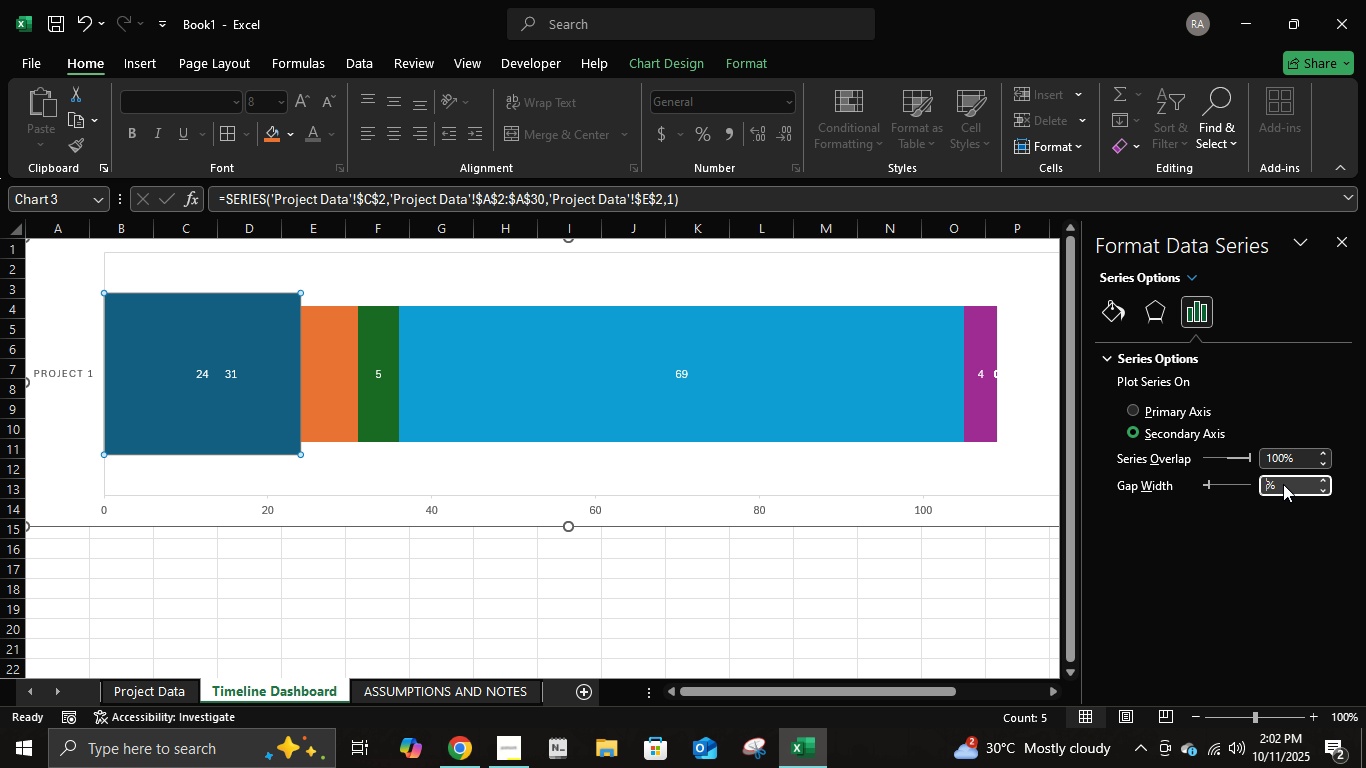 
key(Backspace)
 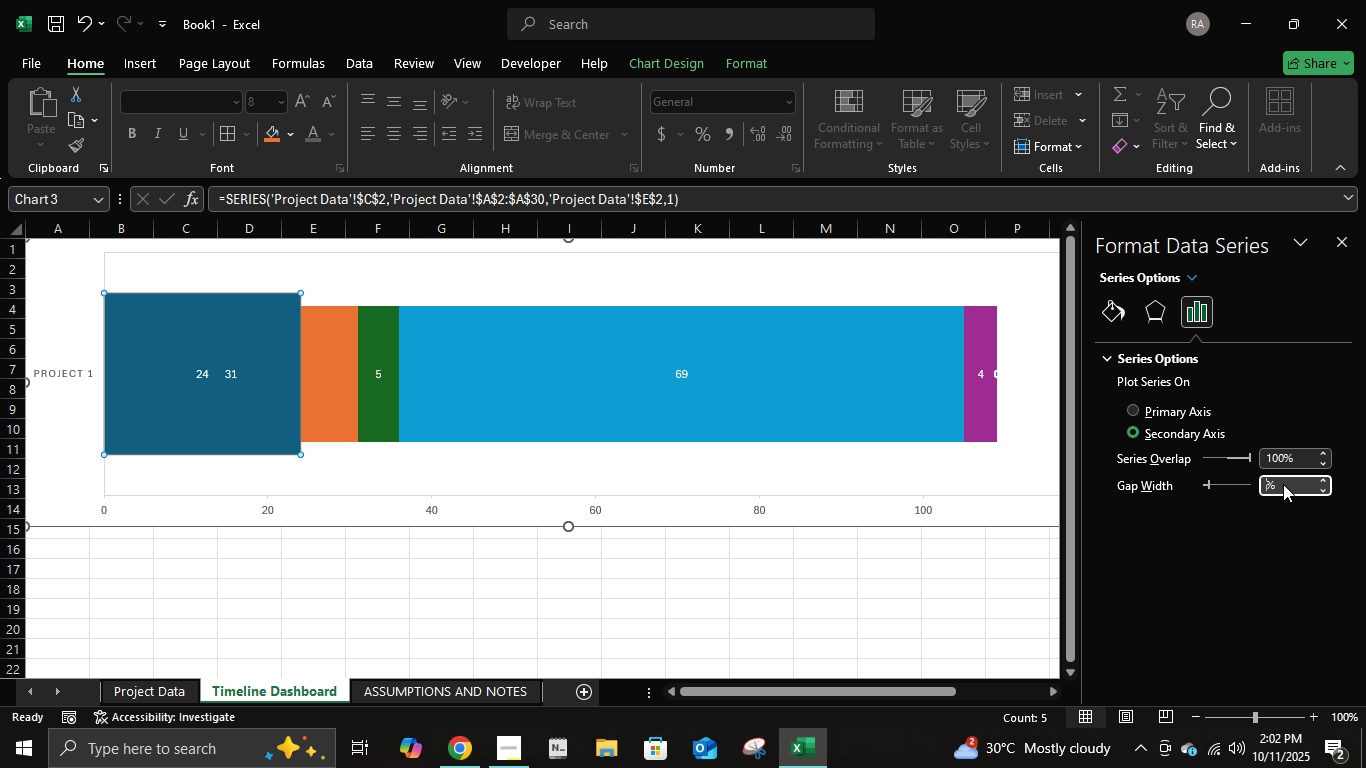 
key(Numpad1)
 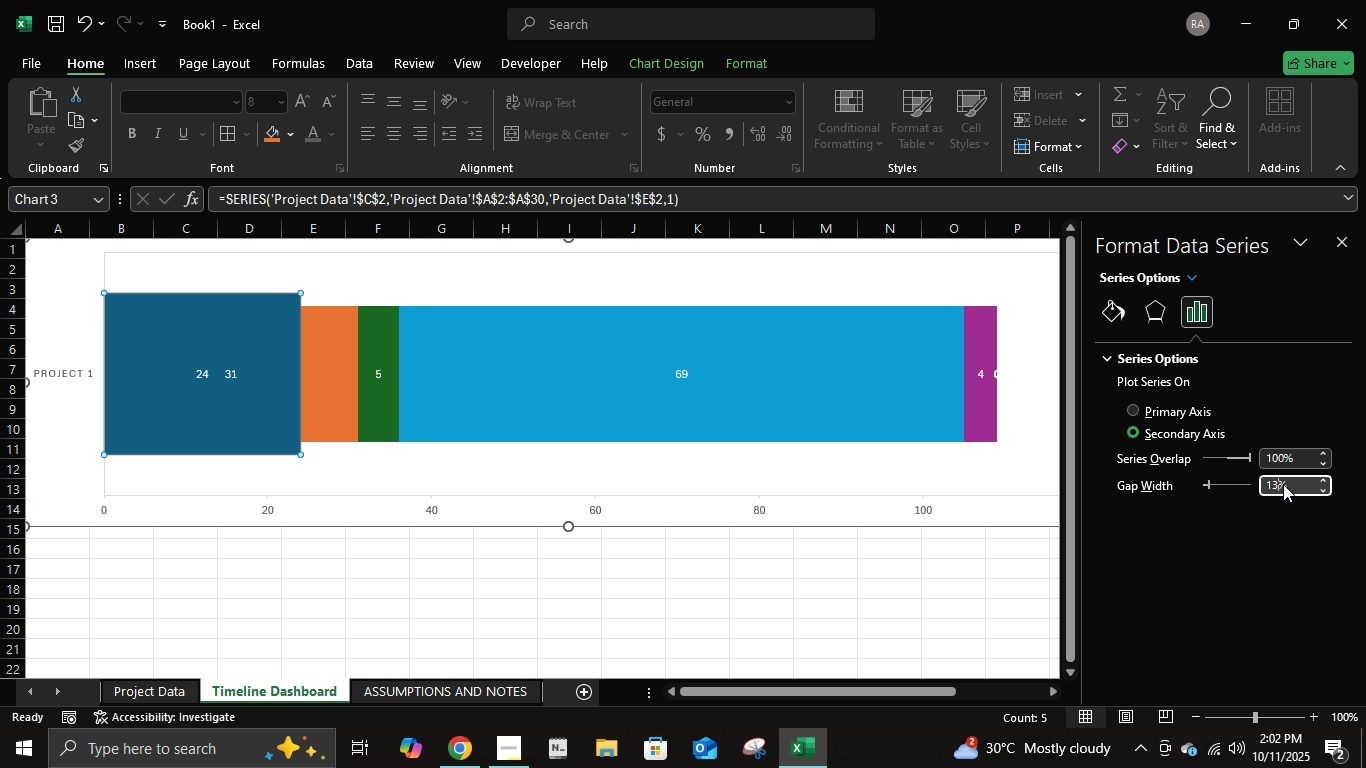 
key(Numpad3)
 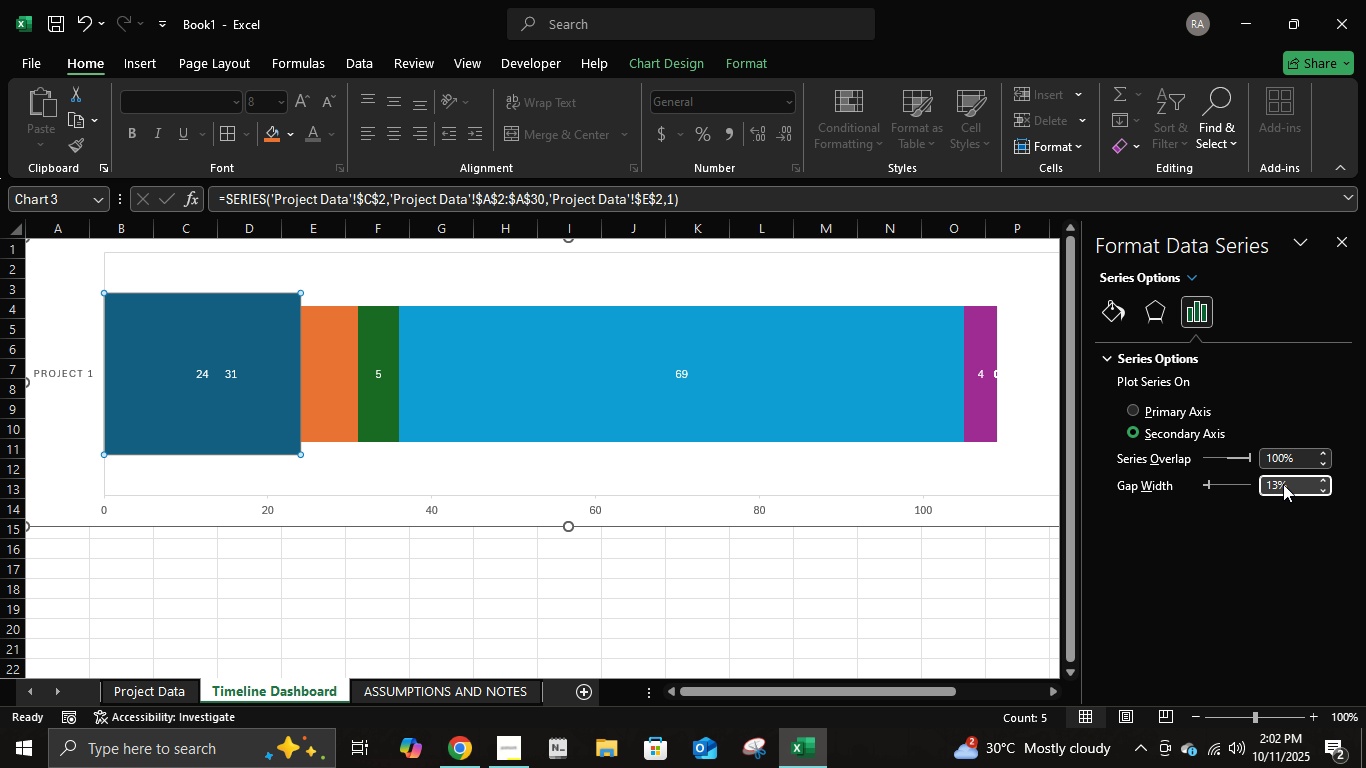 
key(Numpad0)
 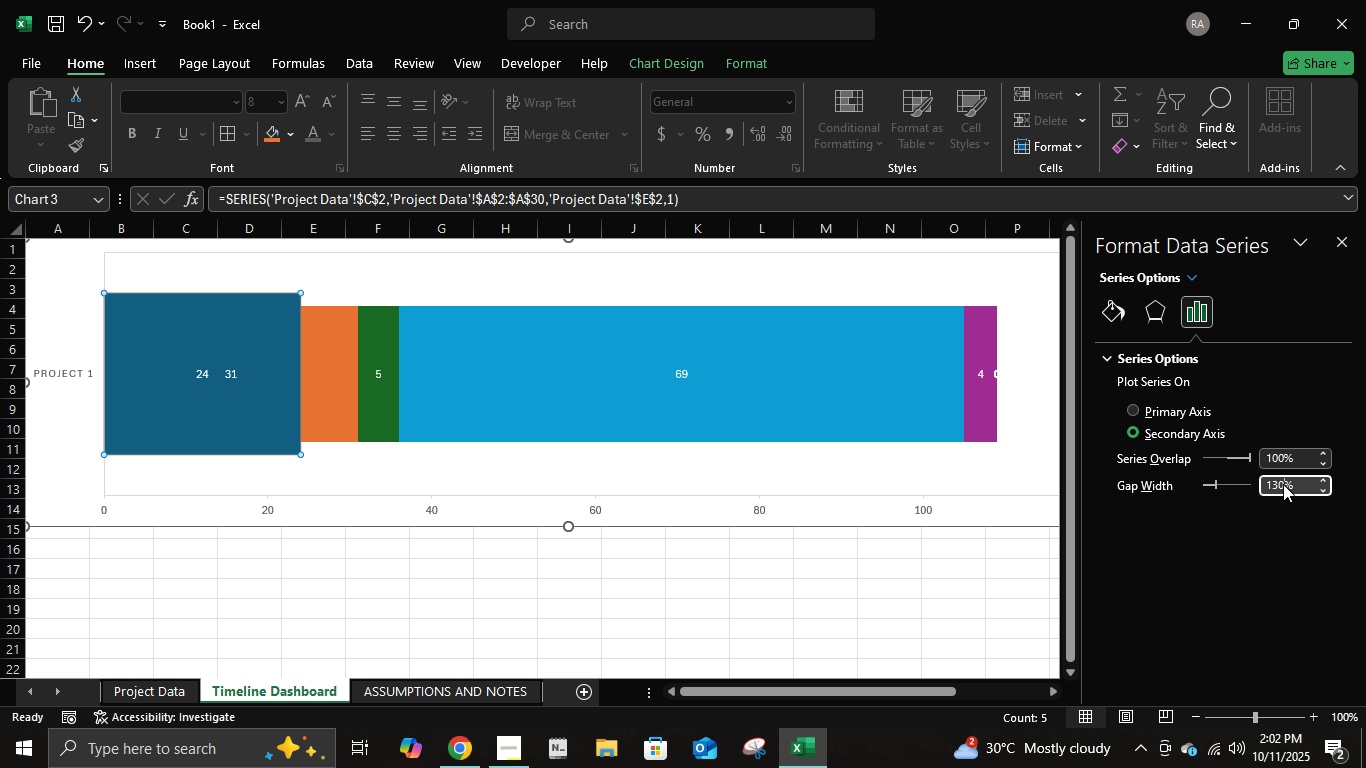 
key(NumpadEnter)
 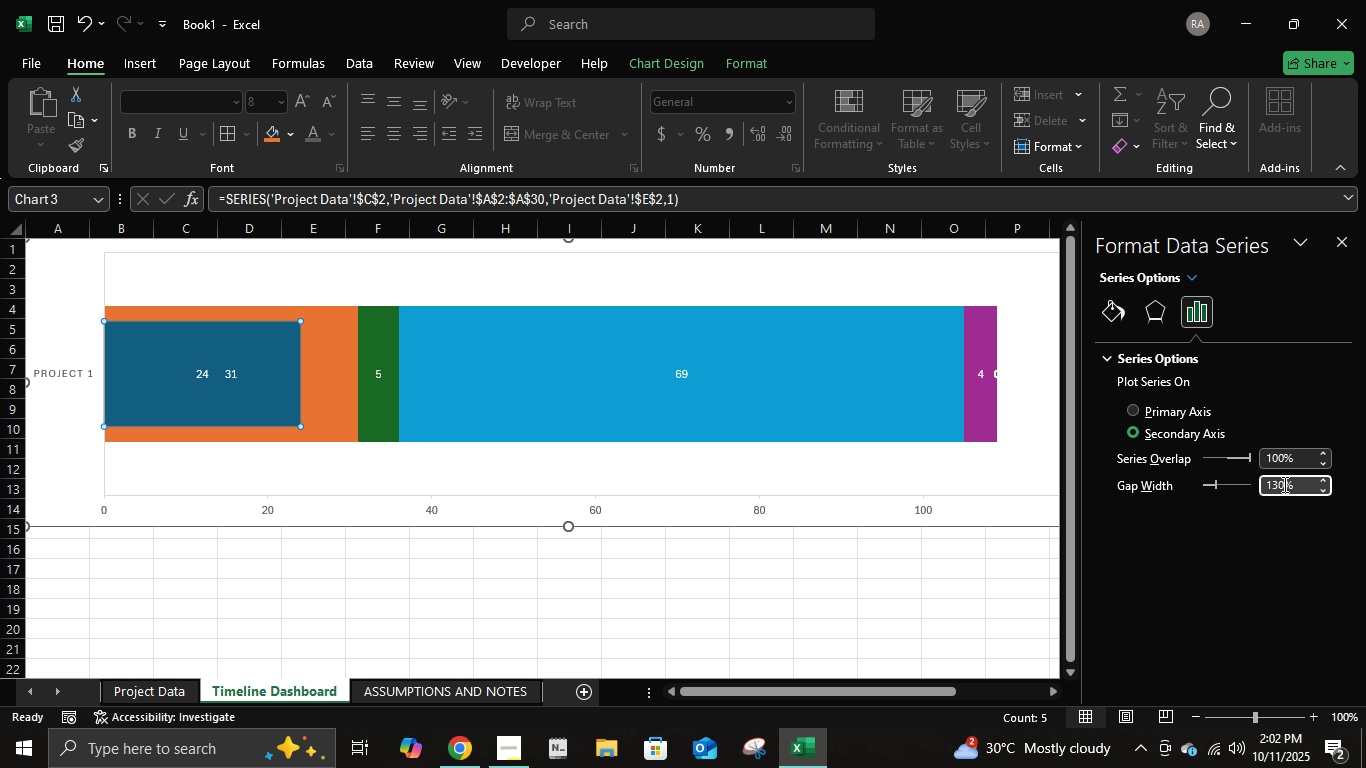 
double_click([1283, 484])
 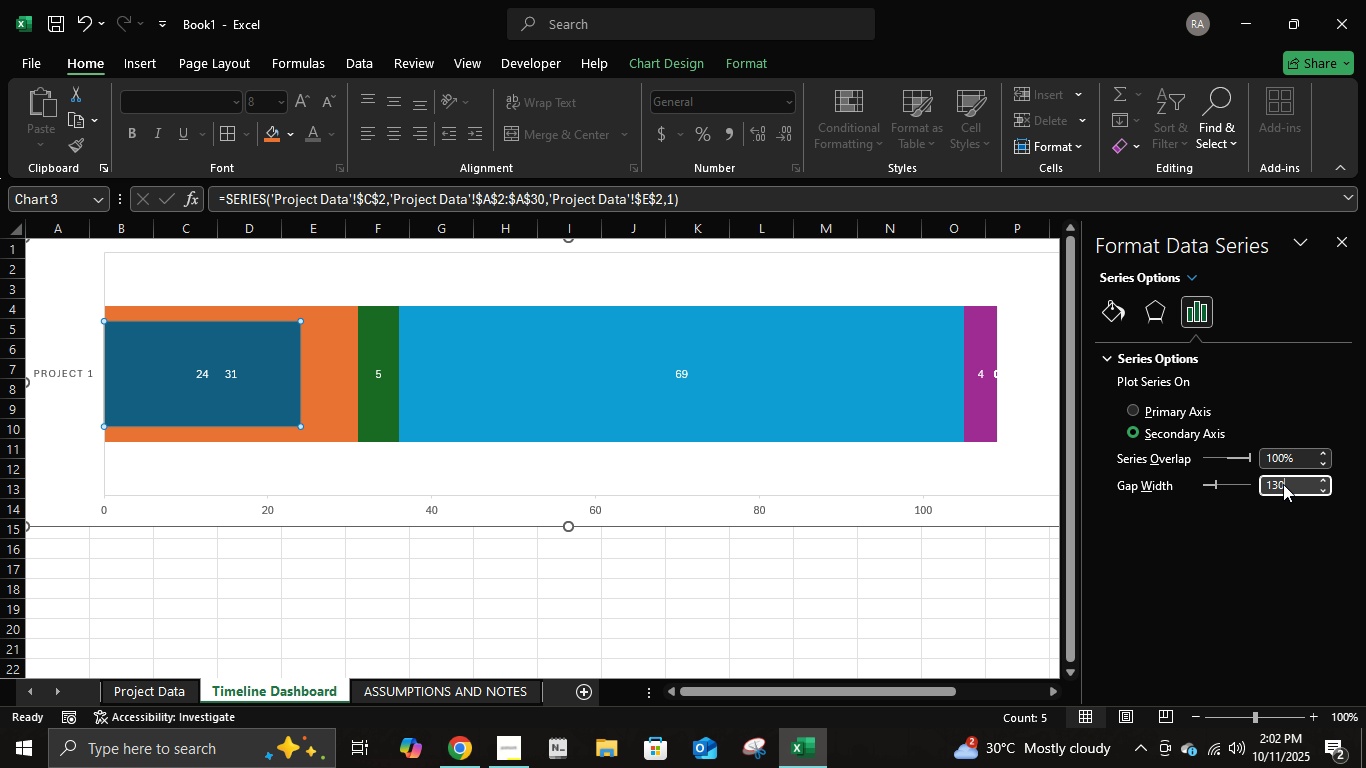 
key(Backspace)
 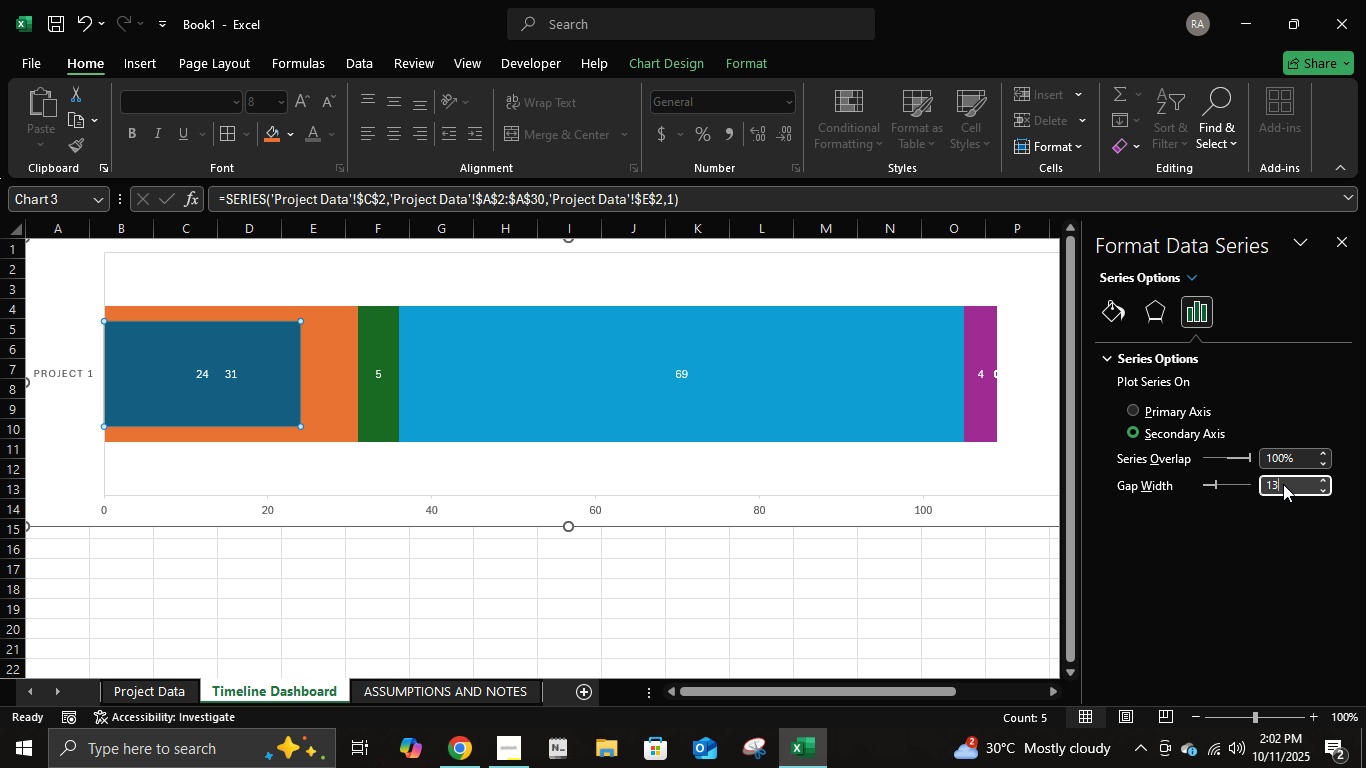 
key(Backspace)
 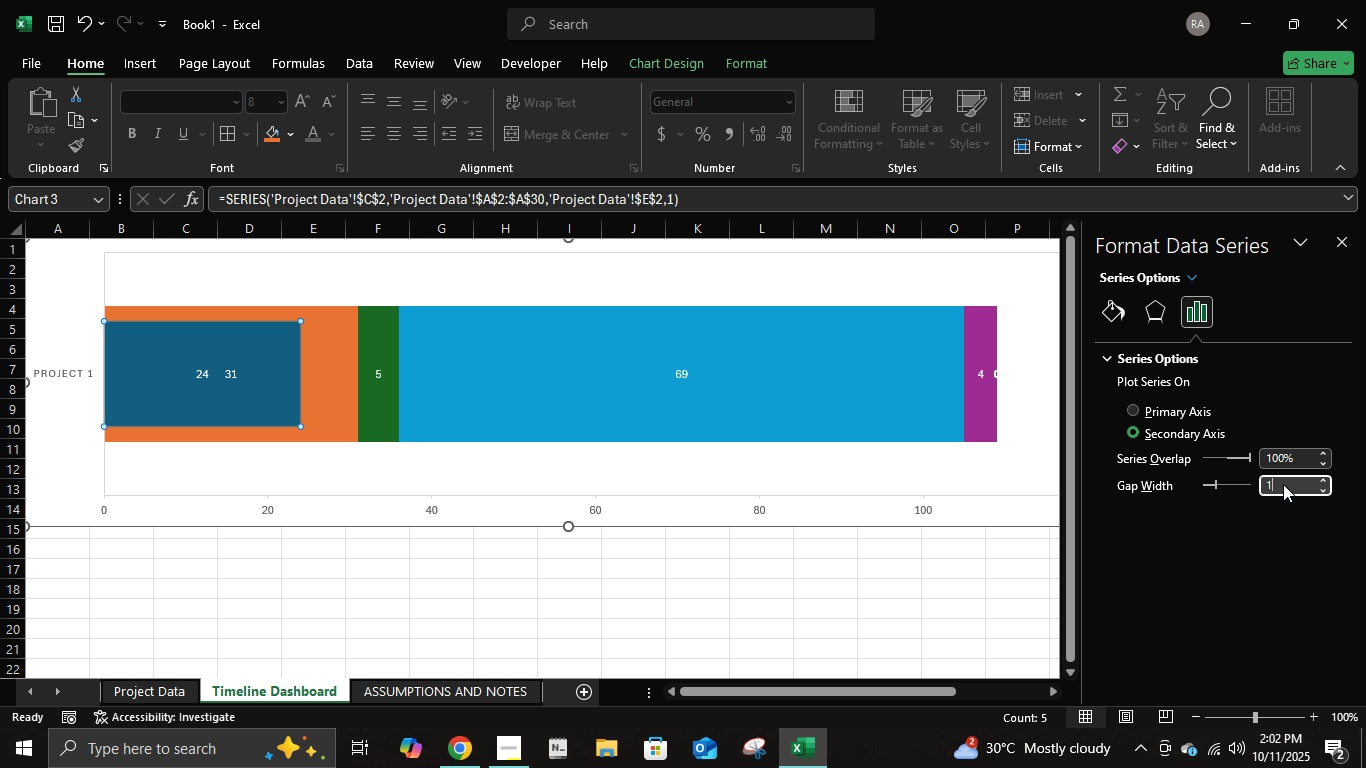 
key(Backspace)
 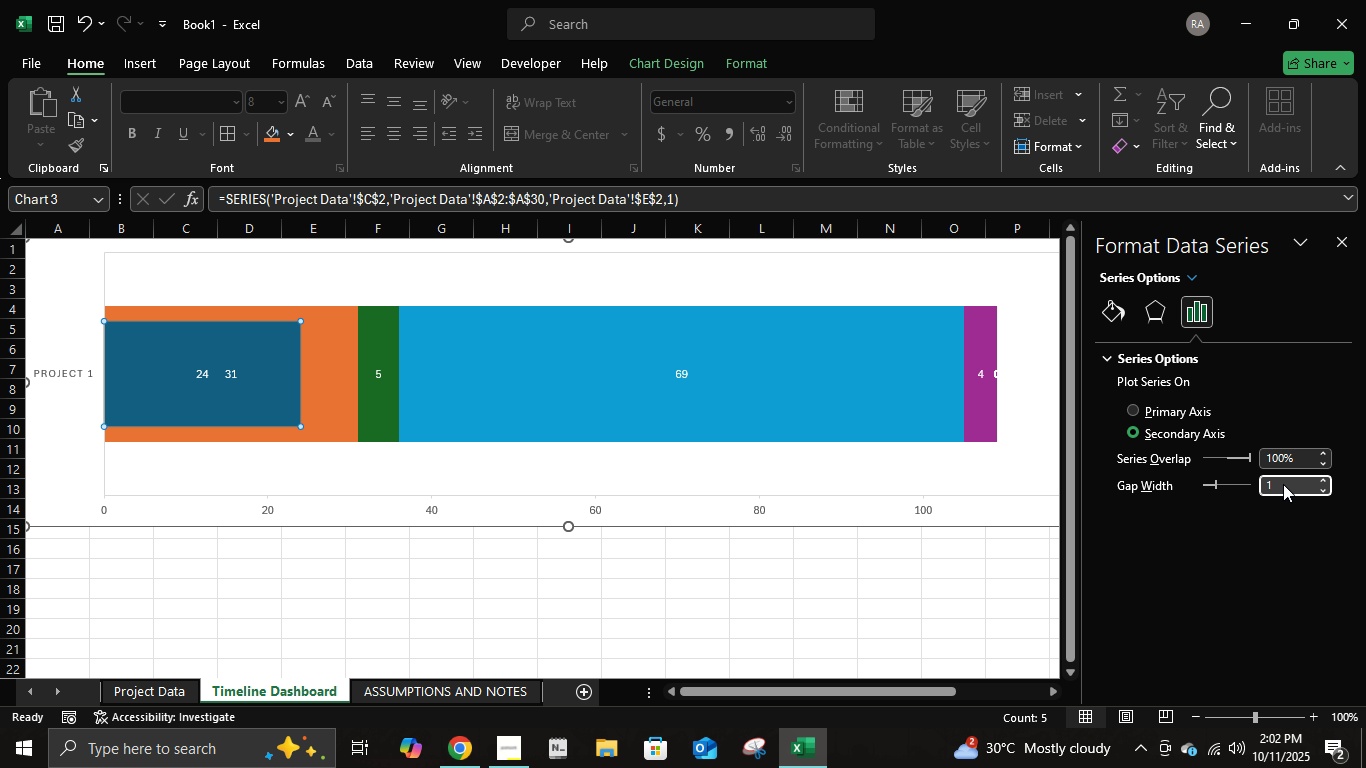 
key(Numpad5)
 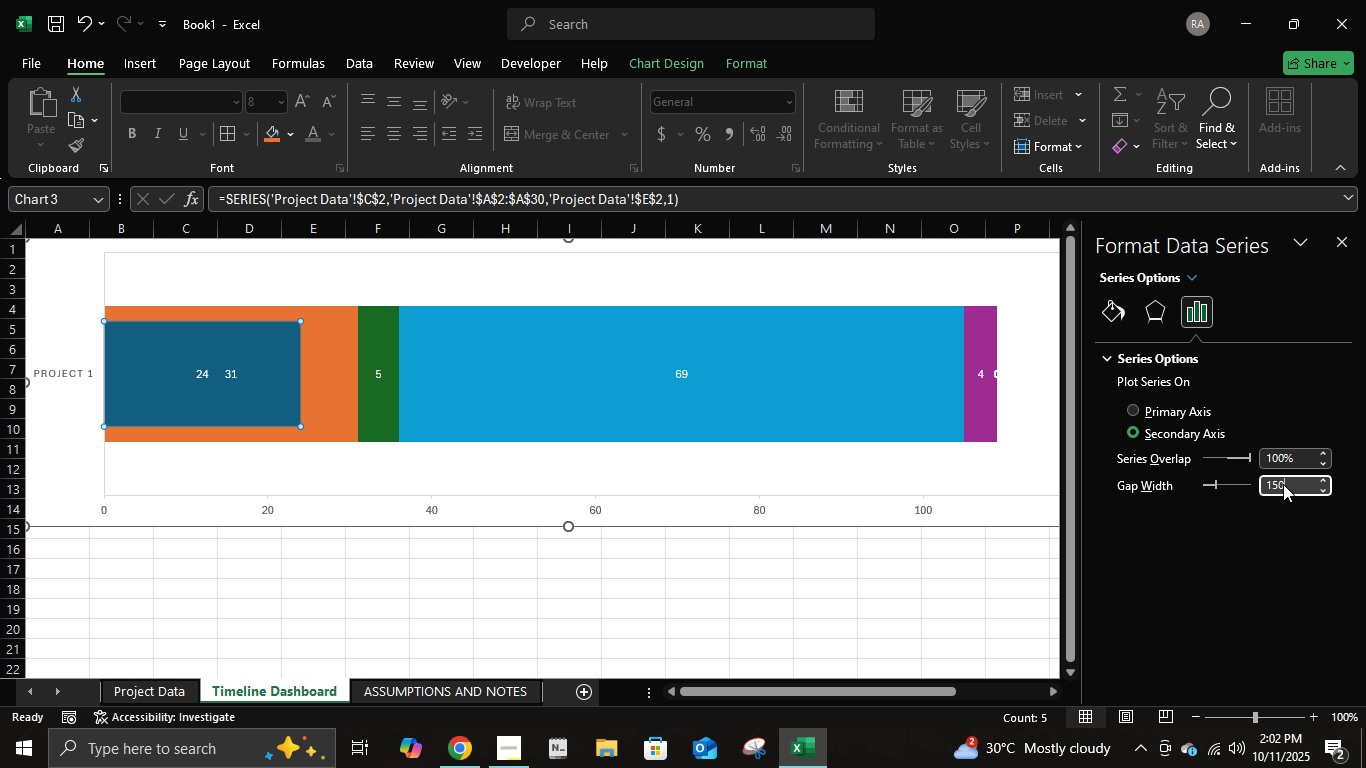 
key(Numpad0)
 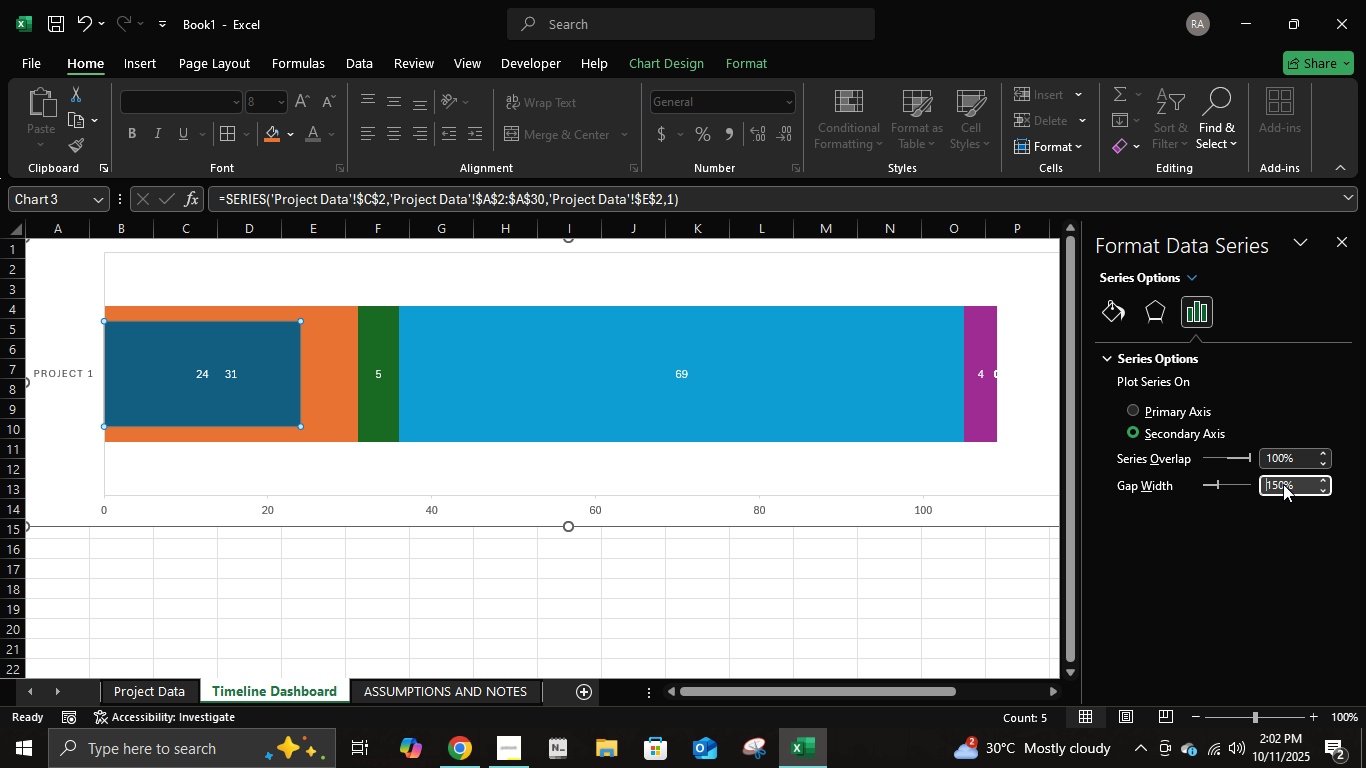 
key(NumpadEnter)
 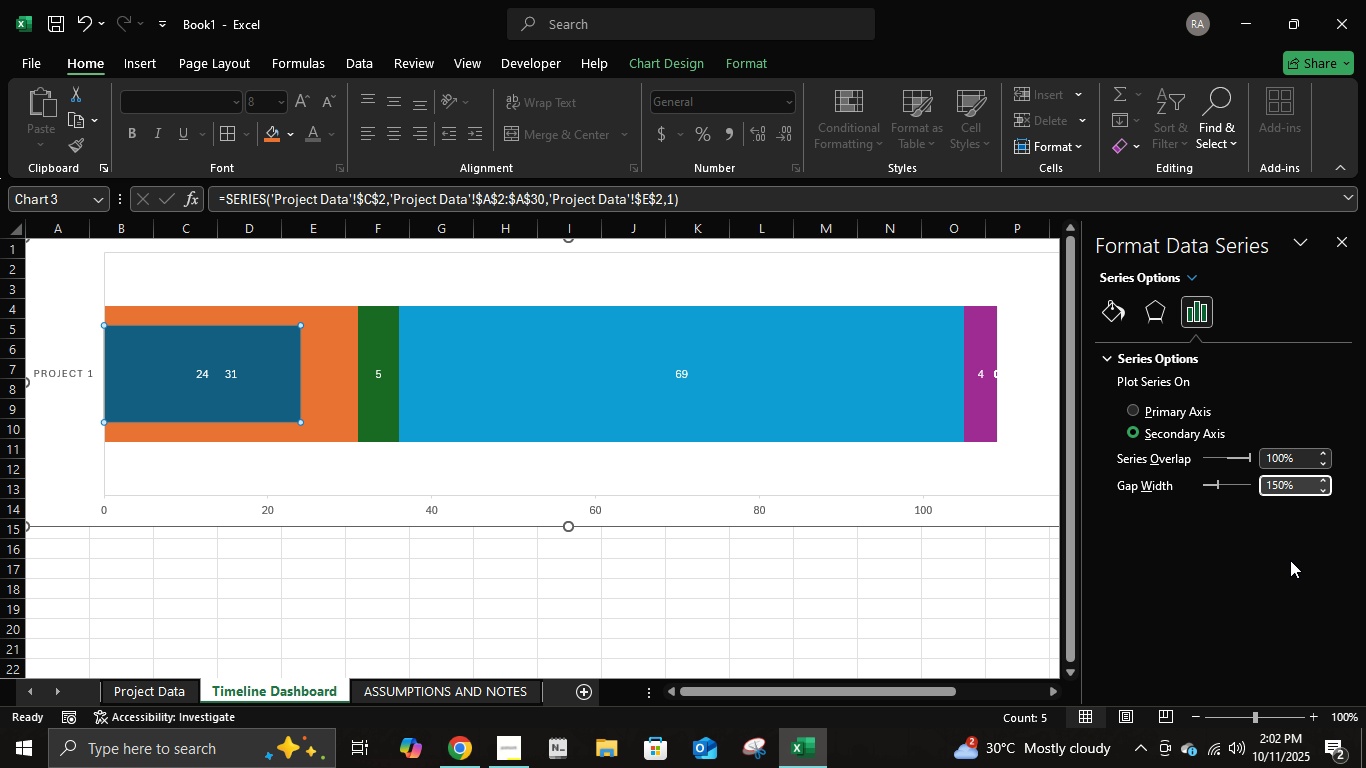 
left_click([1290, 560])
 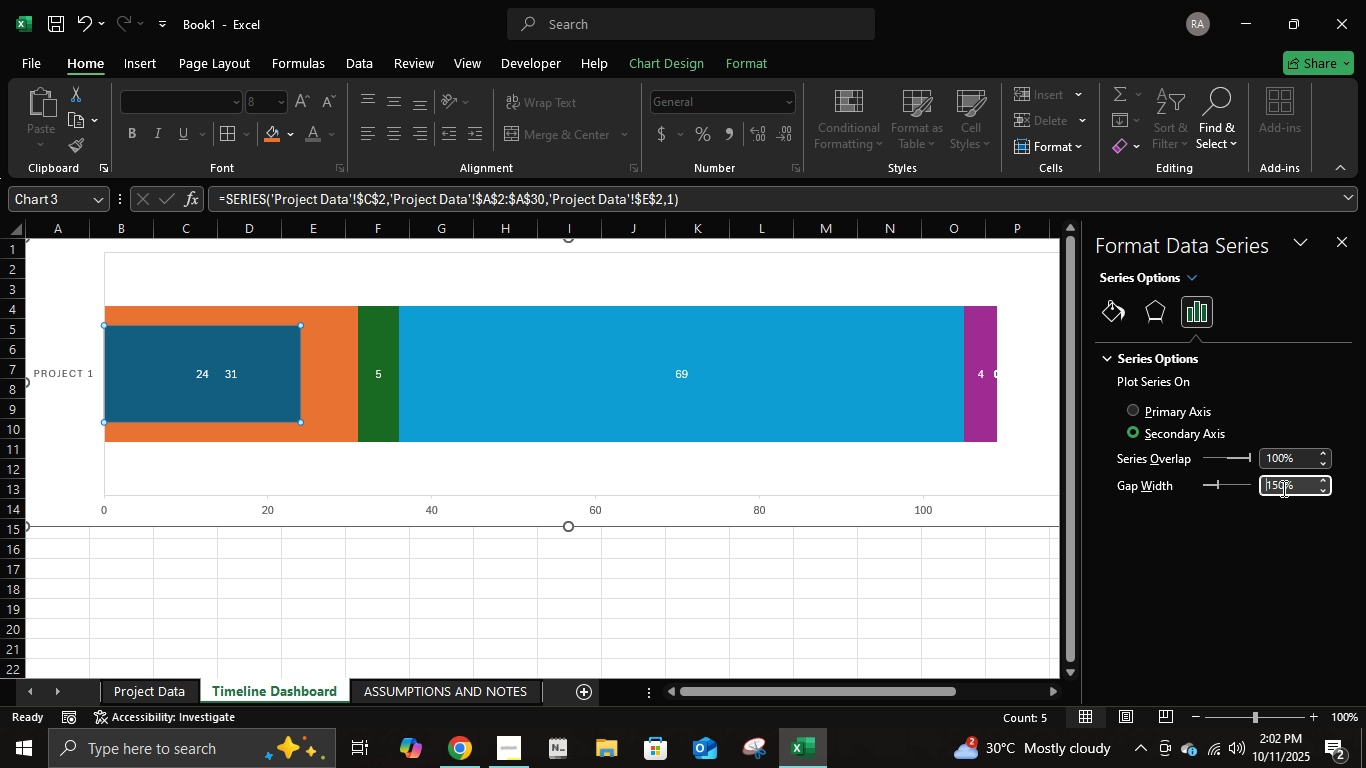 
left_click([1282, 488])
 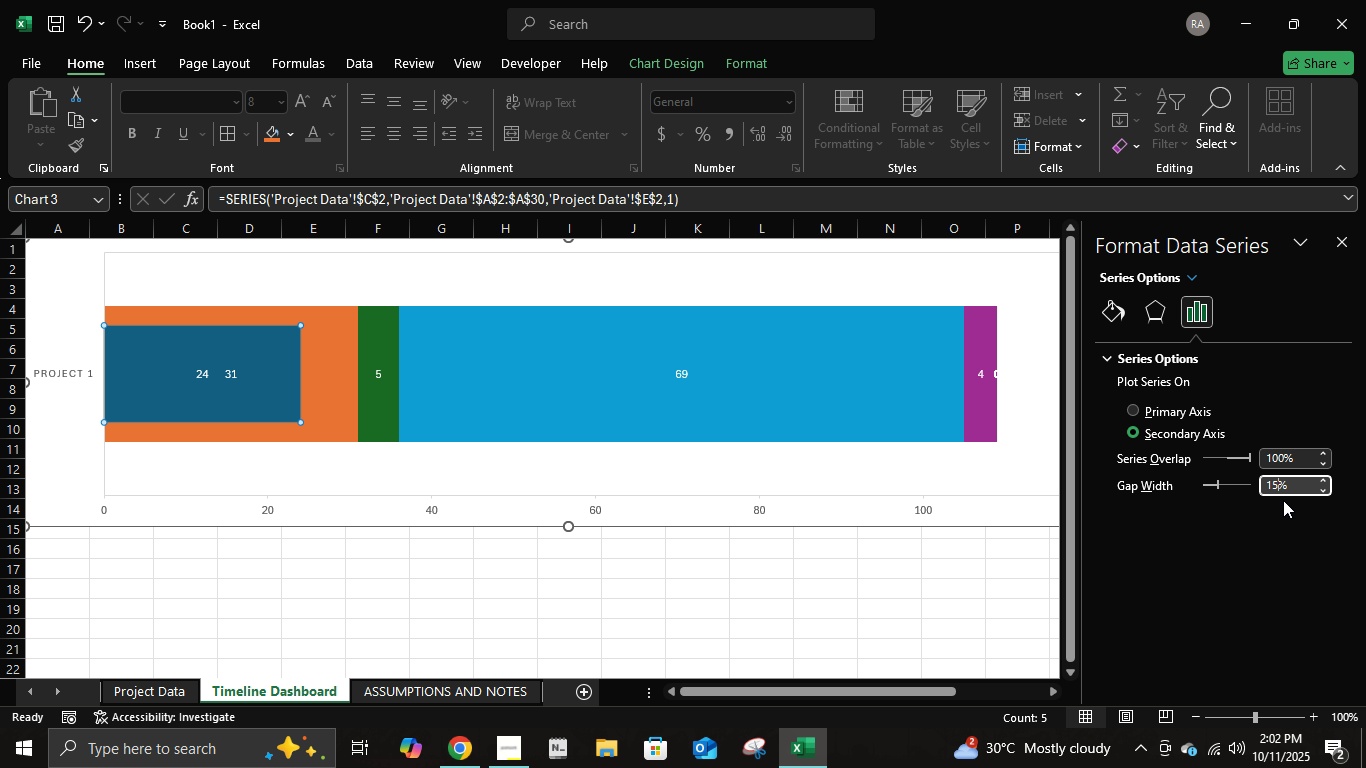 
key(Backspace)
 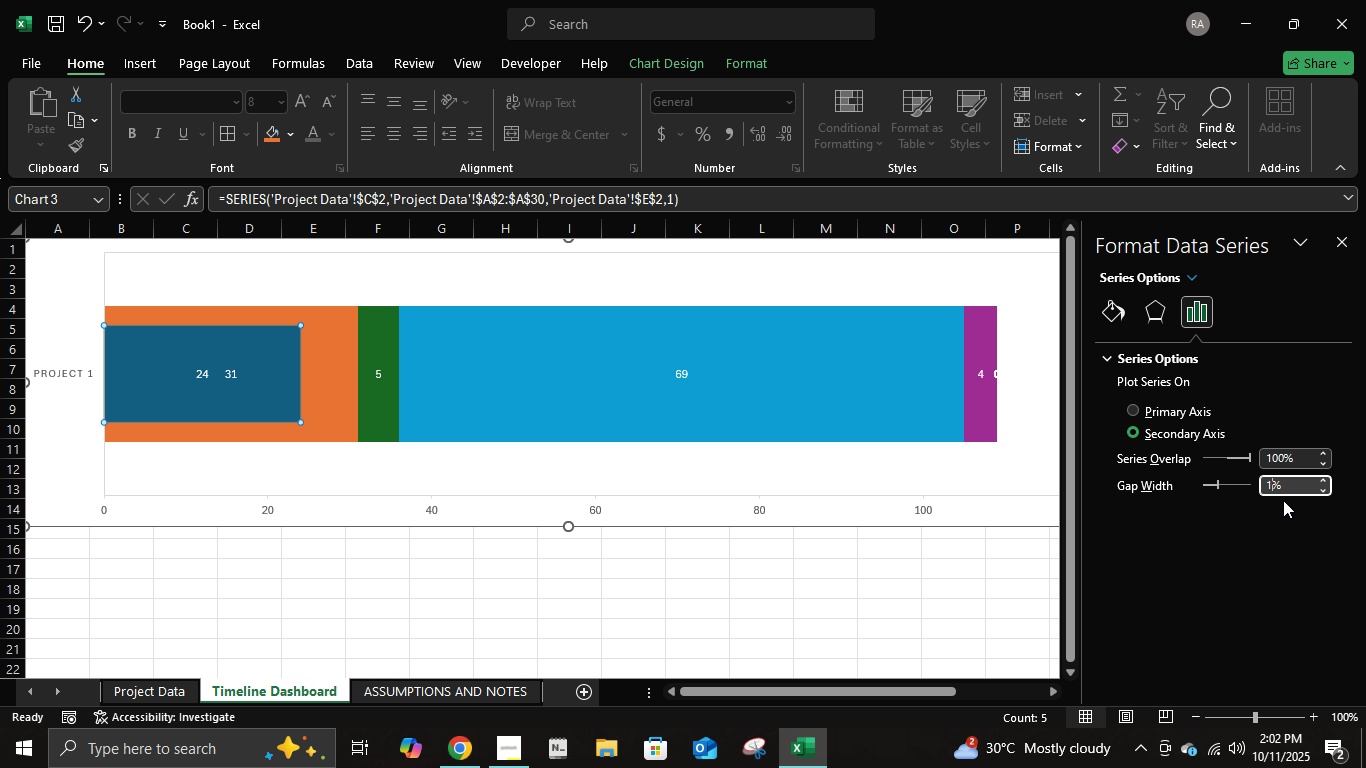 
key(Backspace)
 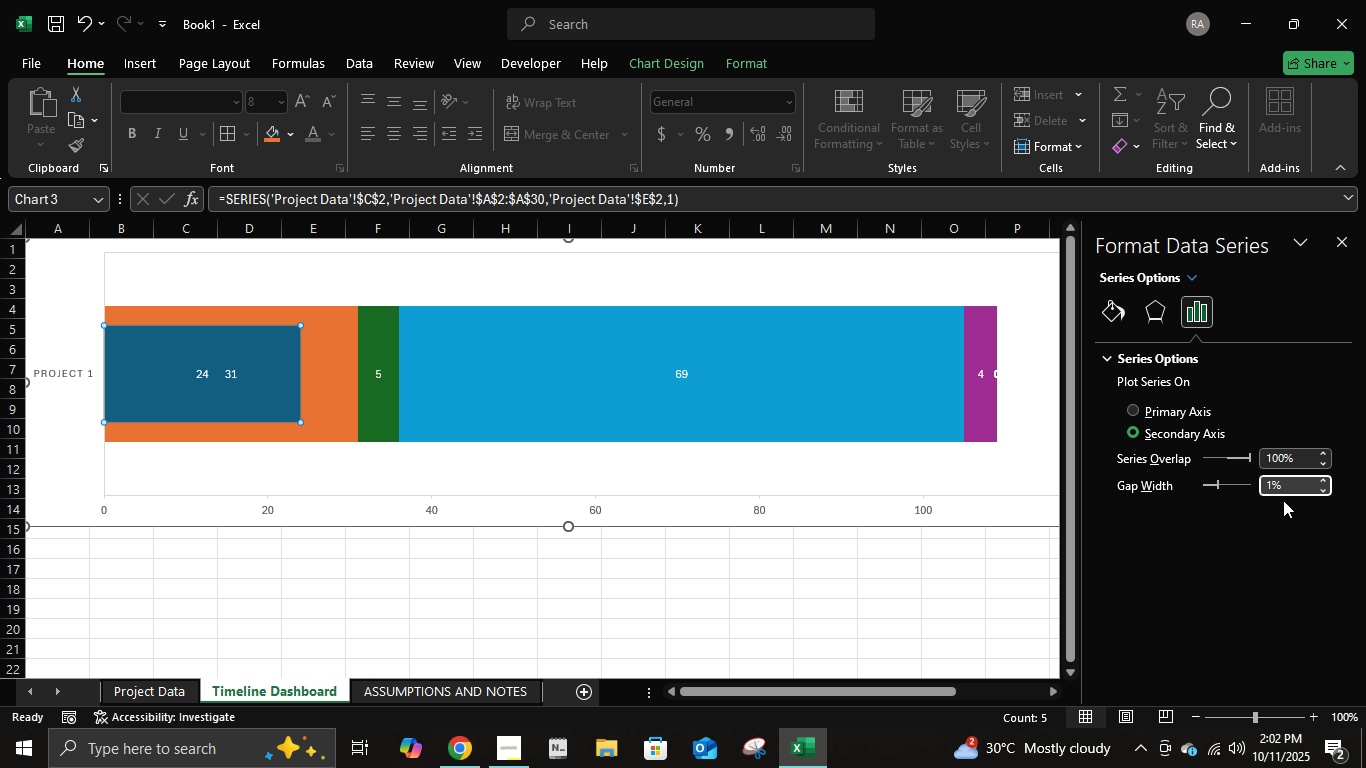 
key(Numpad7)
 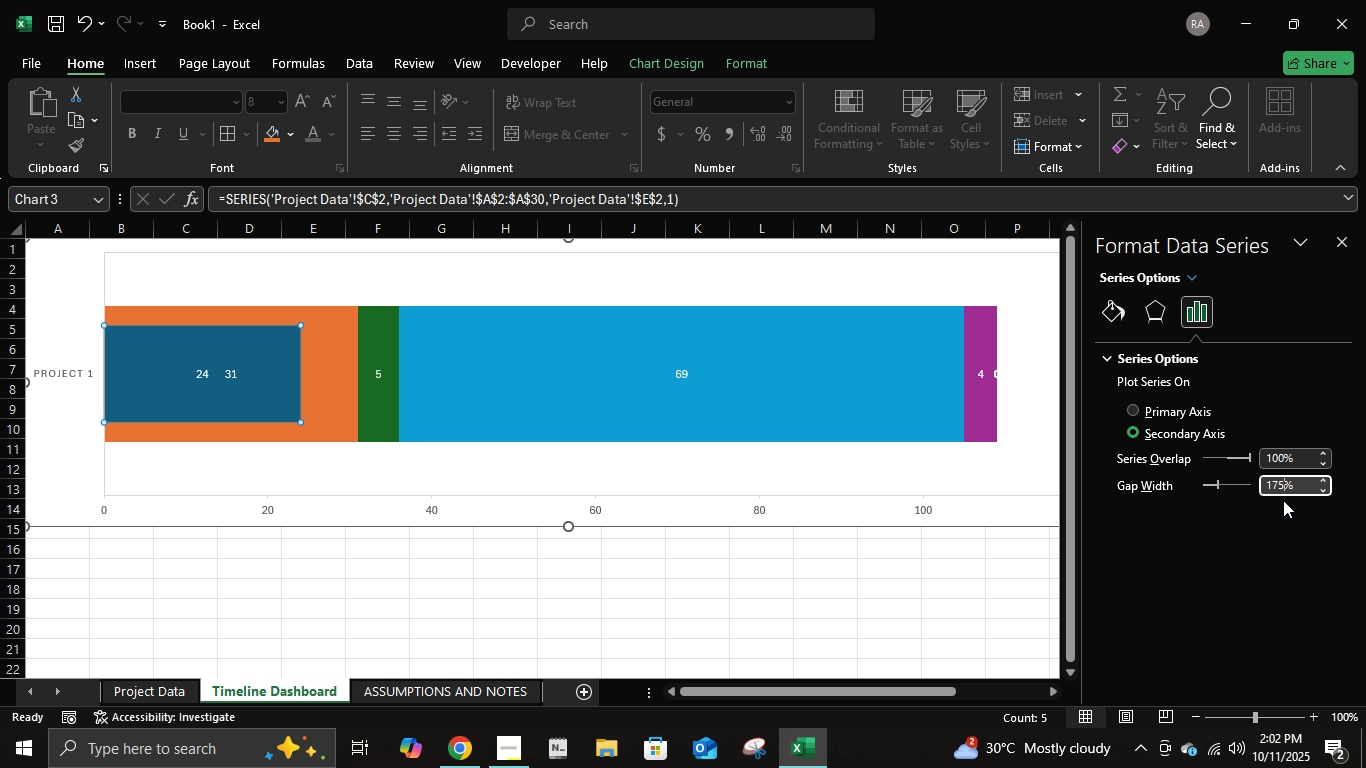 
key(Numpad5)
 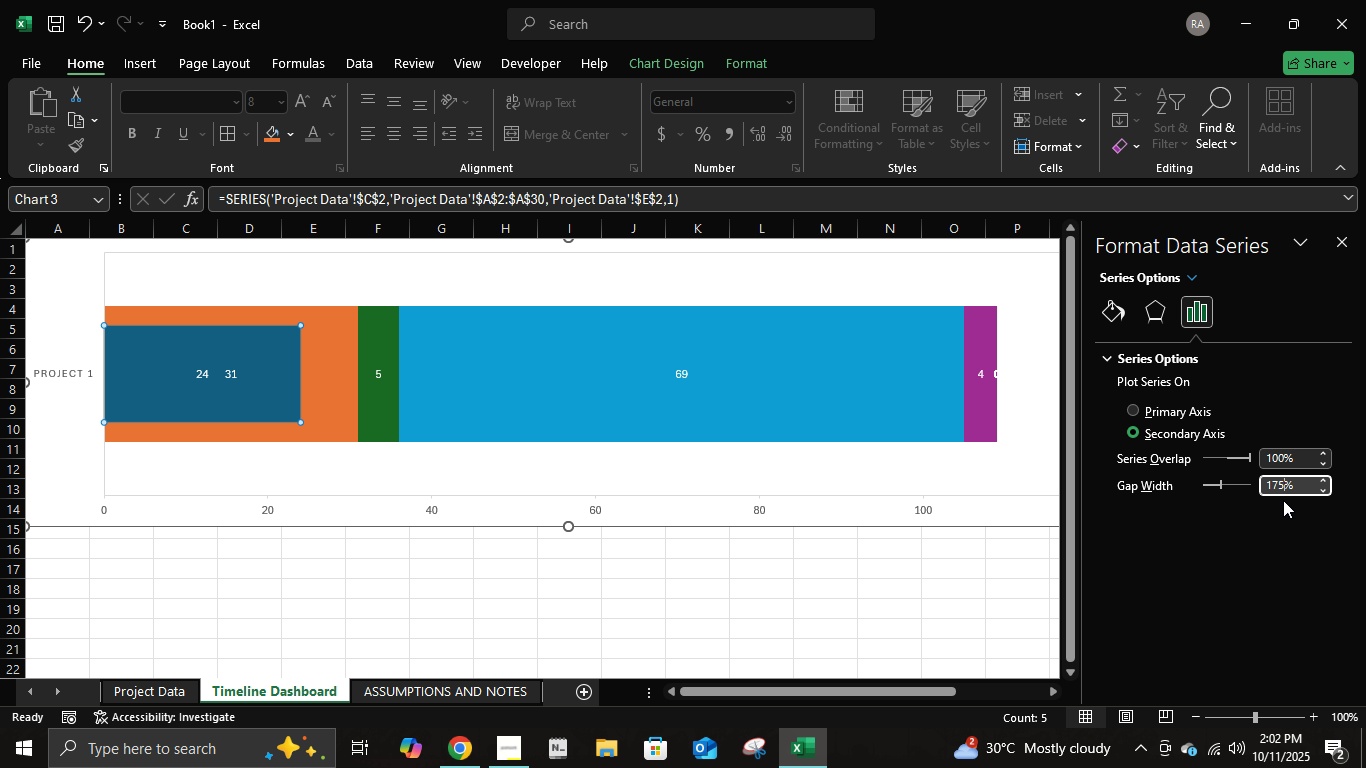 
key(NumpadEnter)
 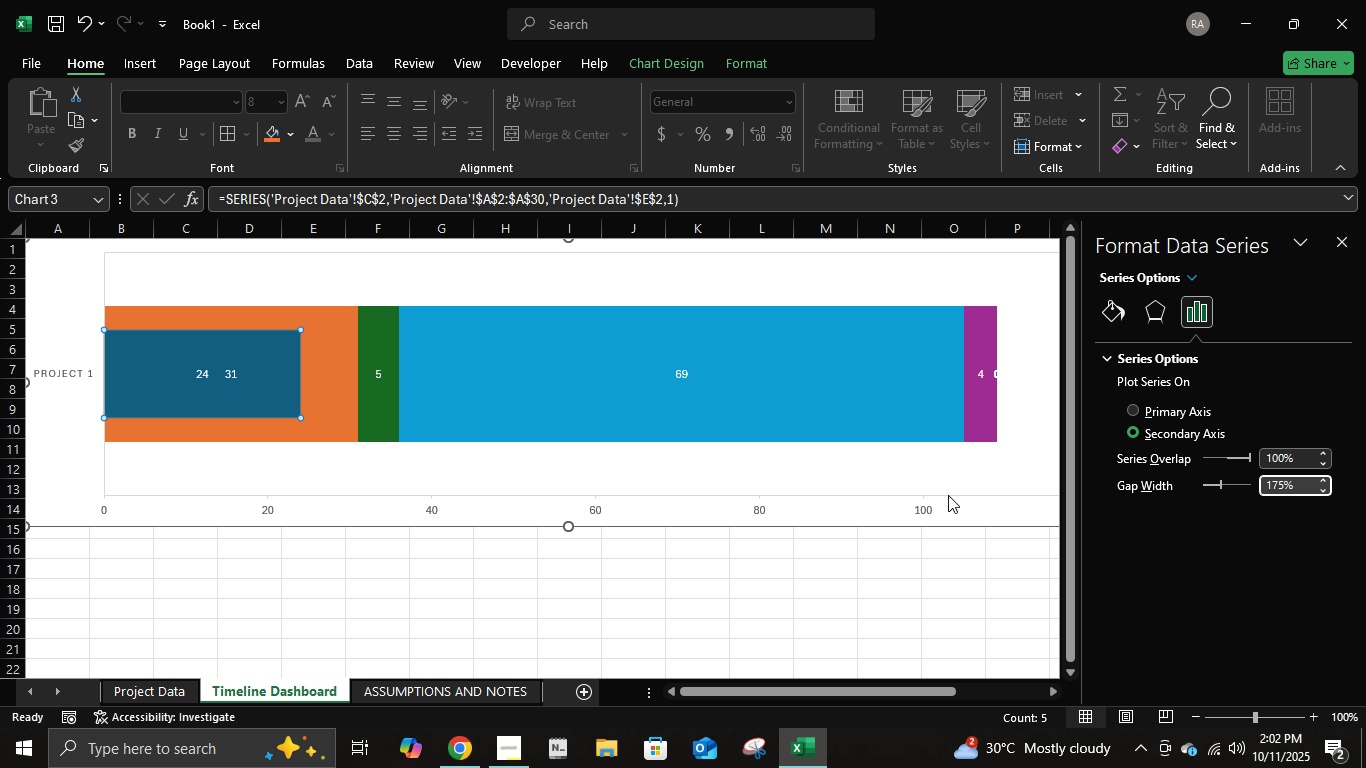 
left_click([930, 459])
 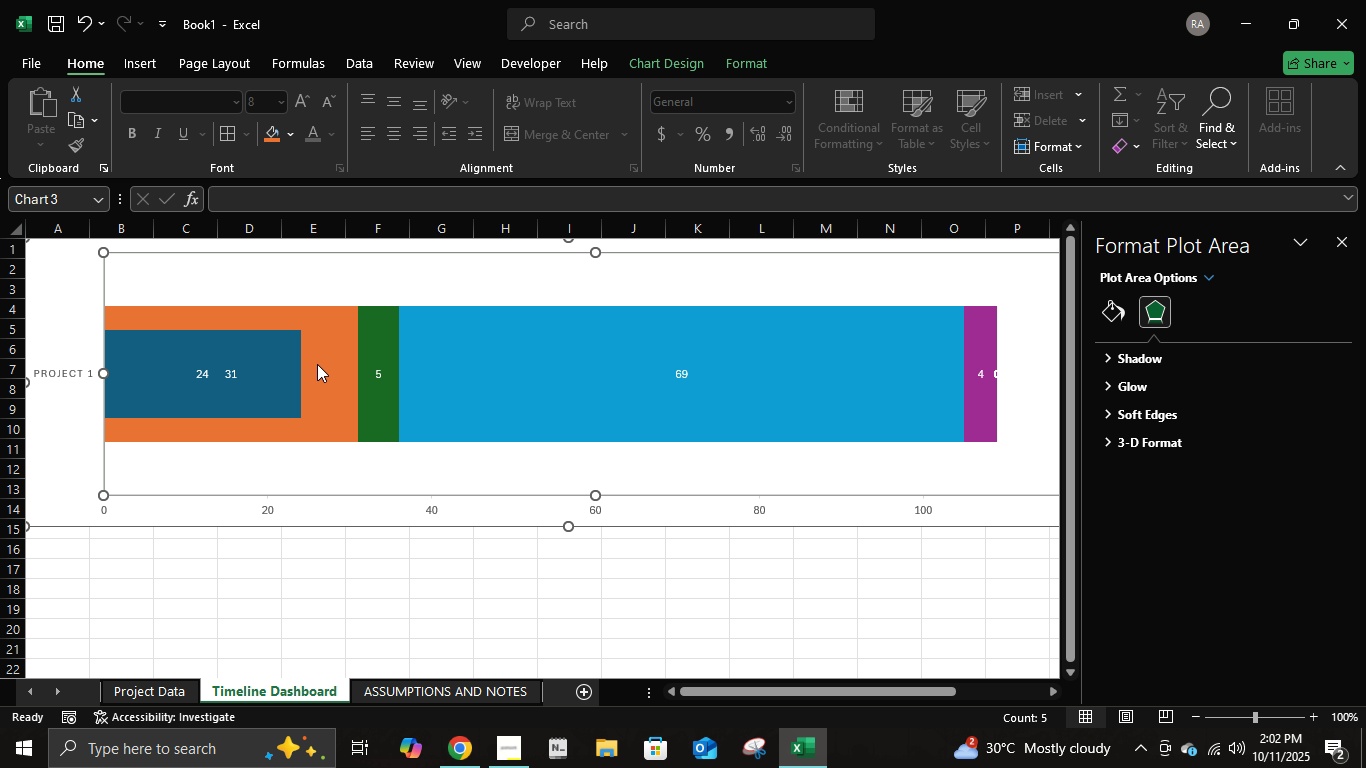 
double_click([317, 364])
 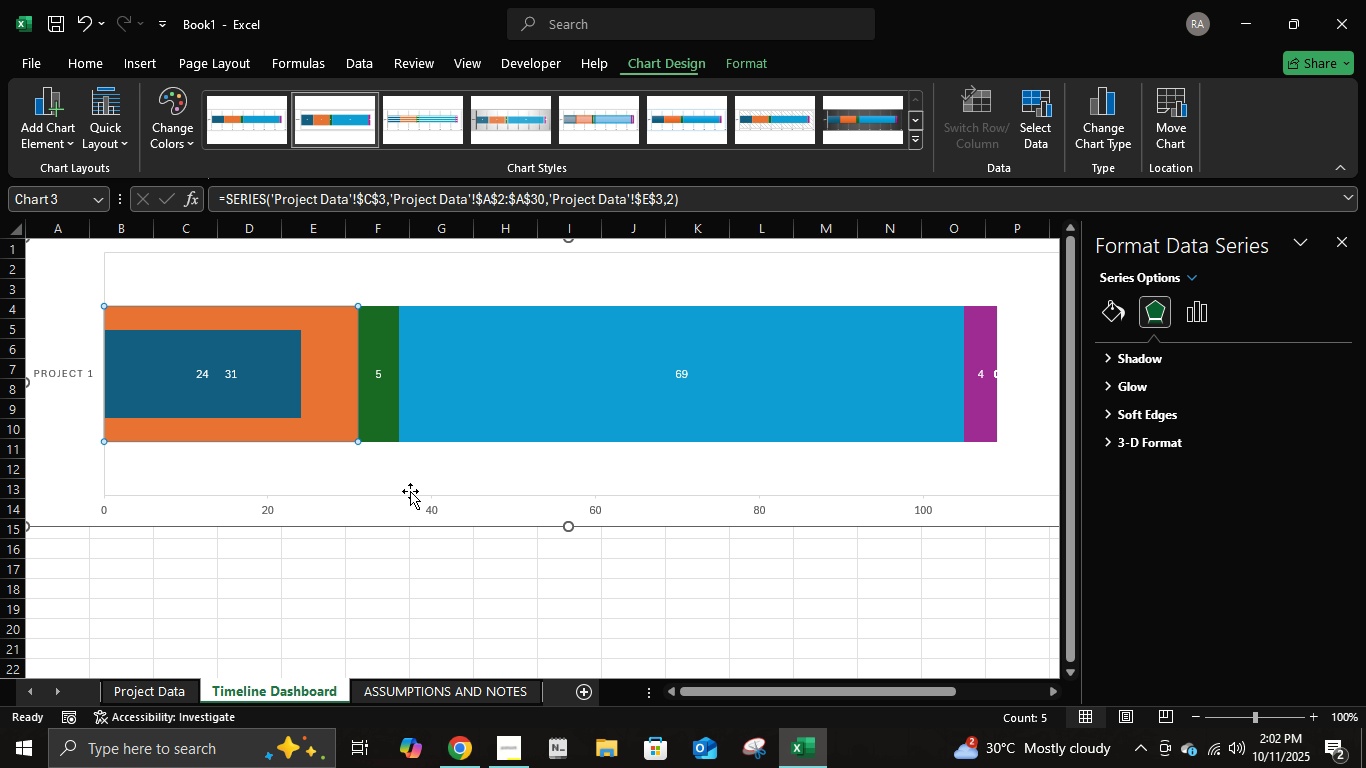 
double_click([410, 491])
 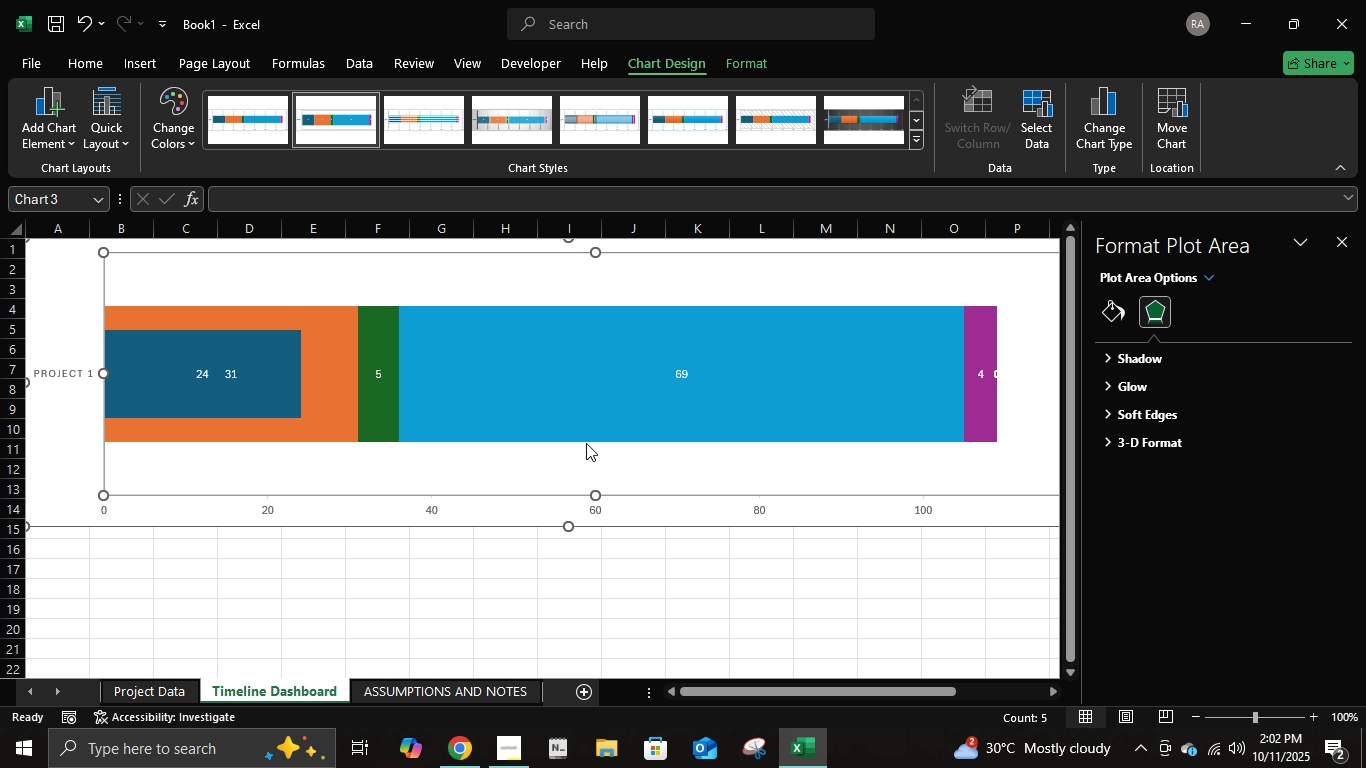 
right_click([603, 467])
 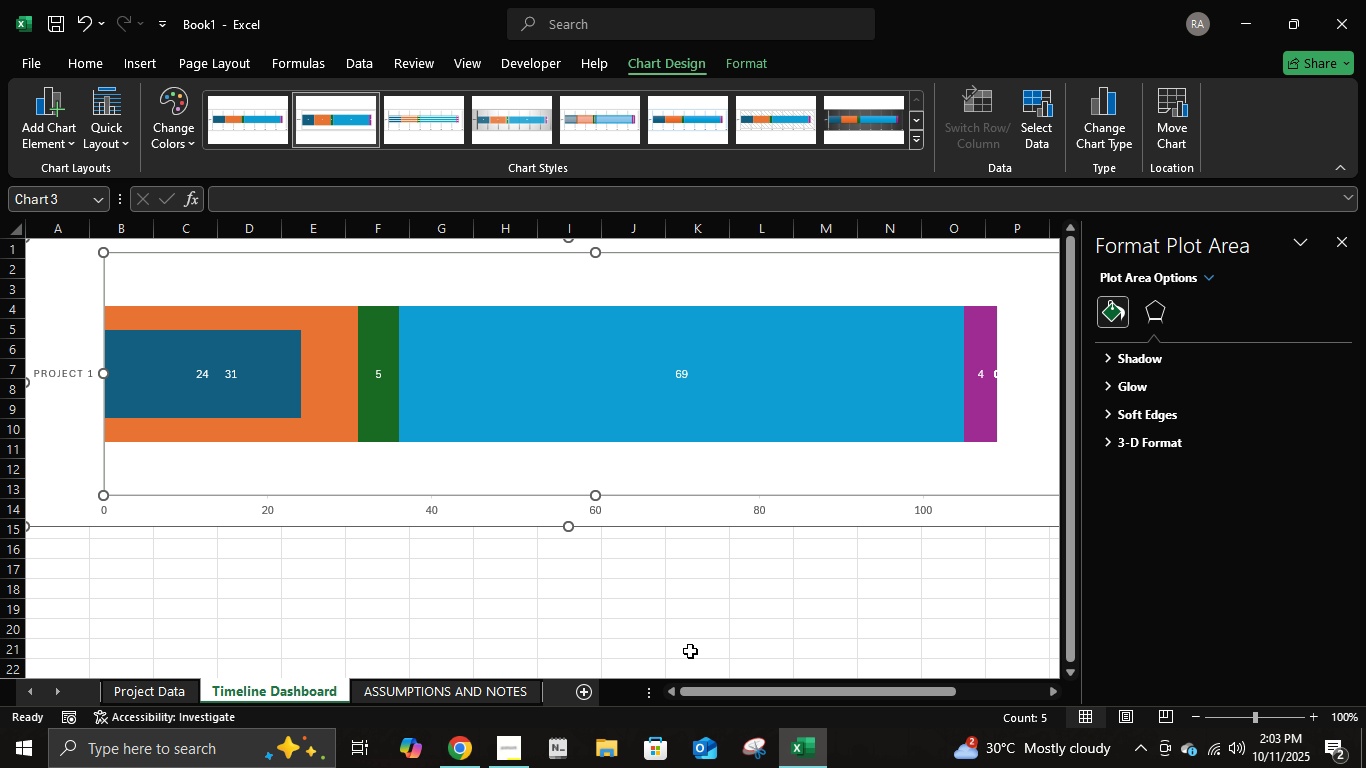 
double_click([690, 651])
 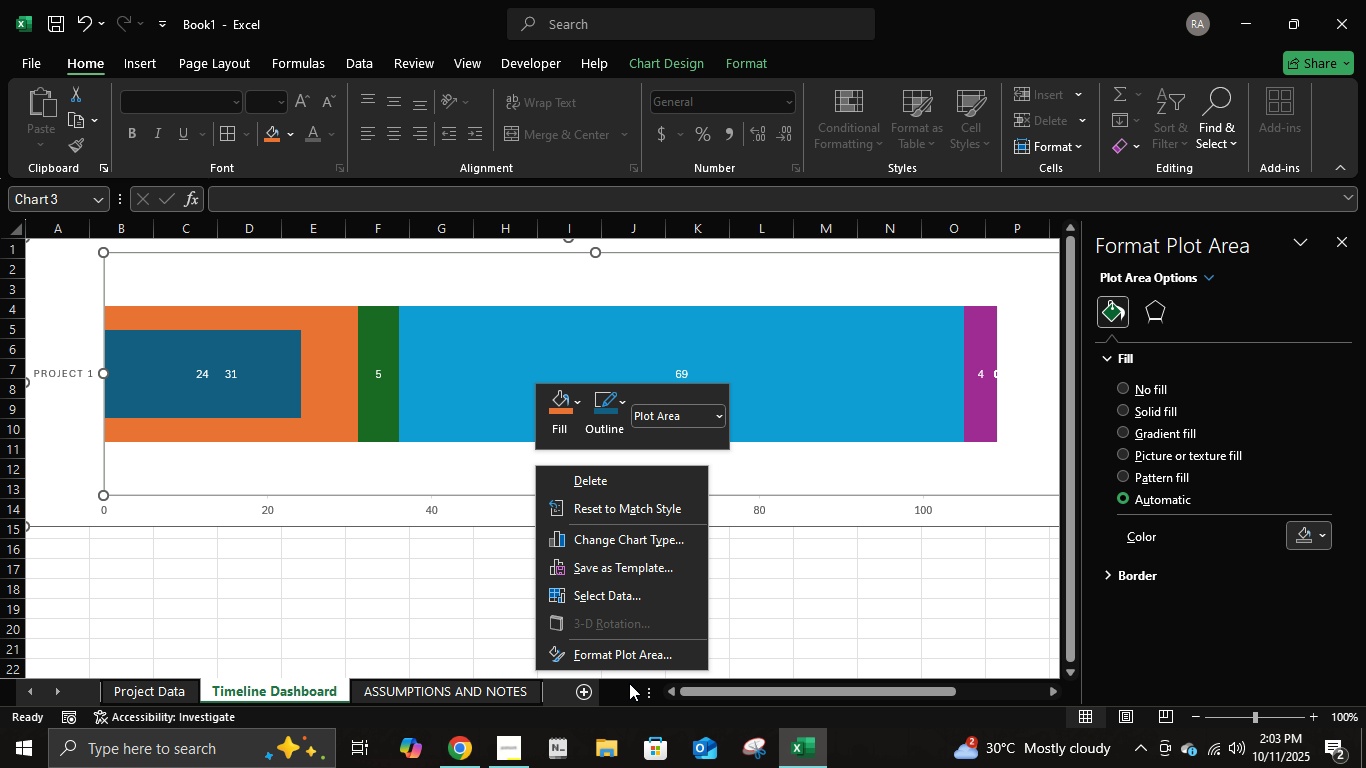 
left_click([628, 666])
 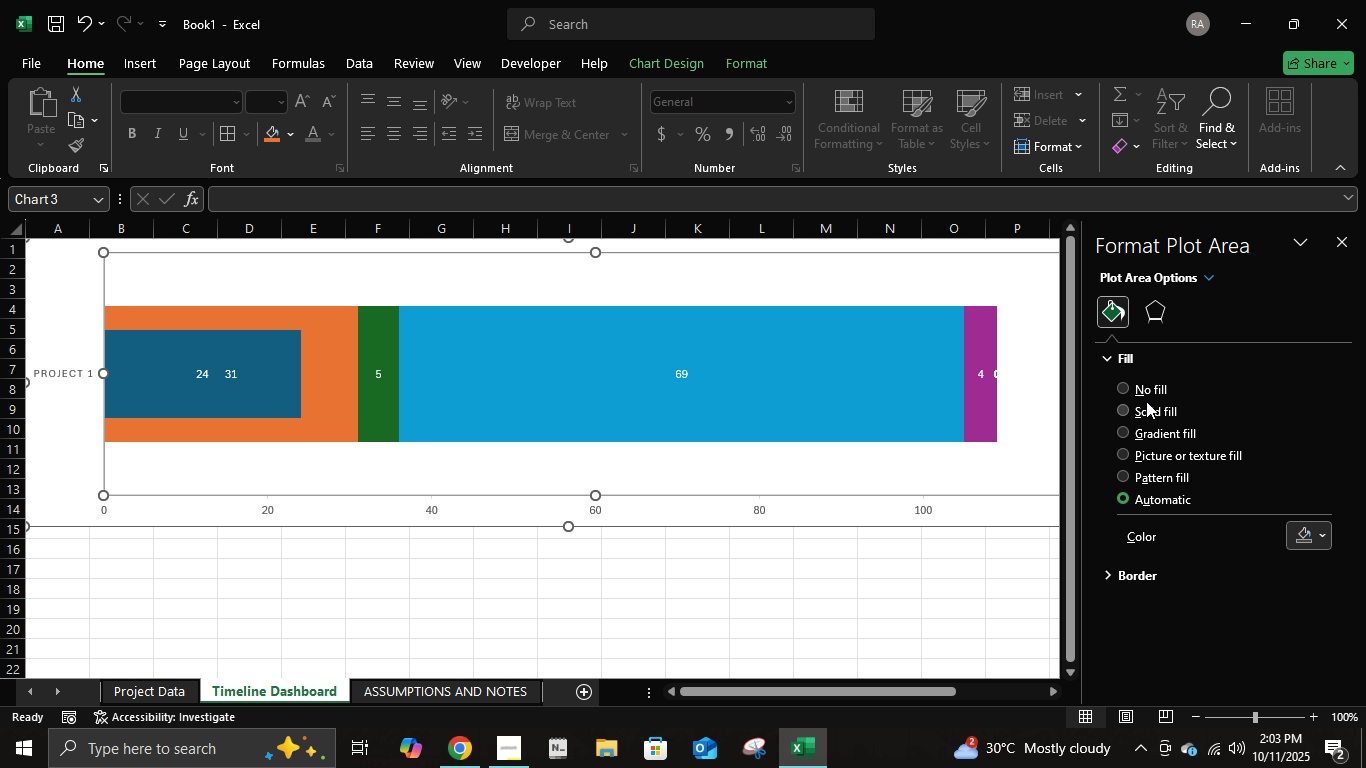 
left_click([1140, 392])
 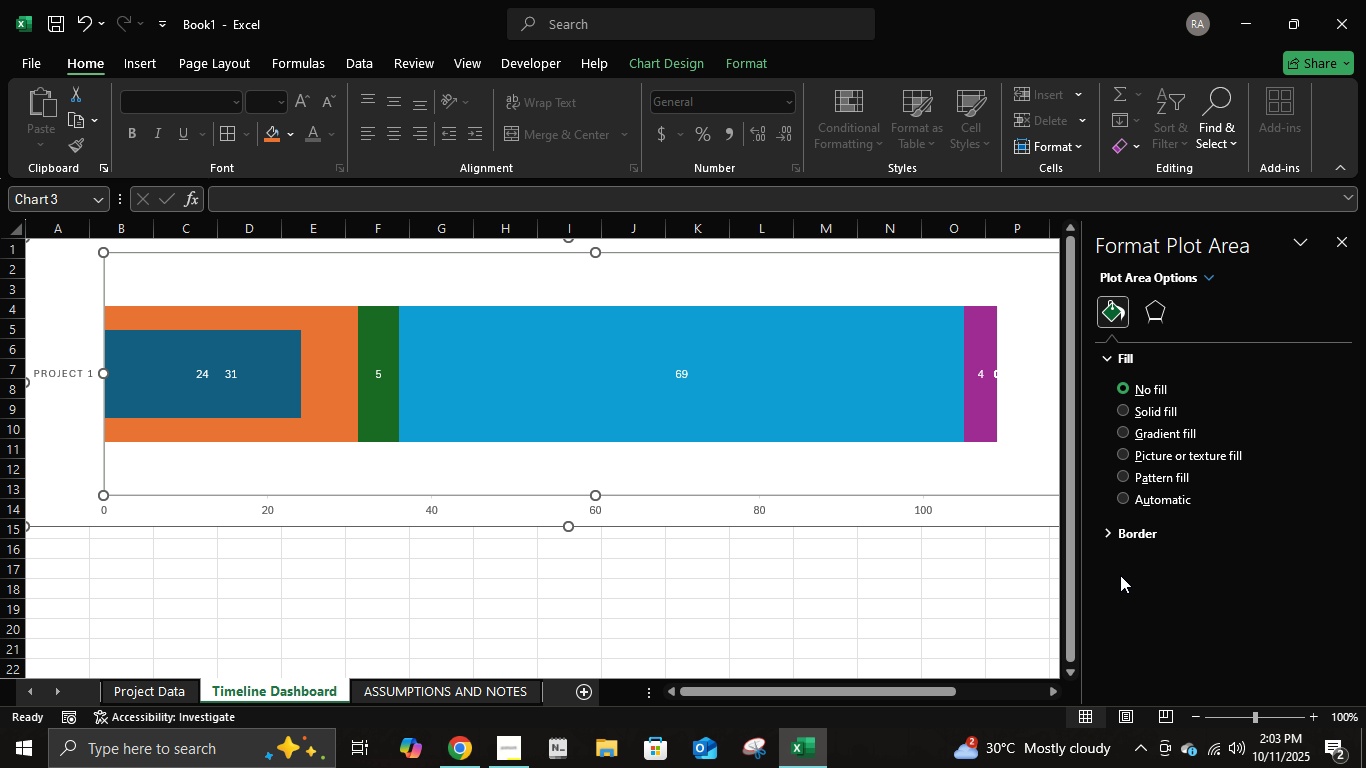 
wait(7.03)
 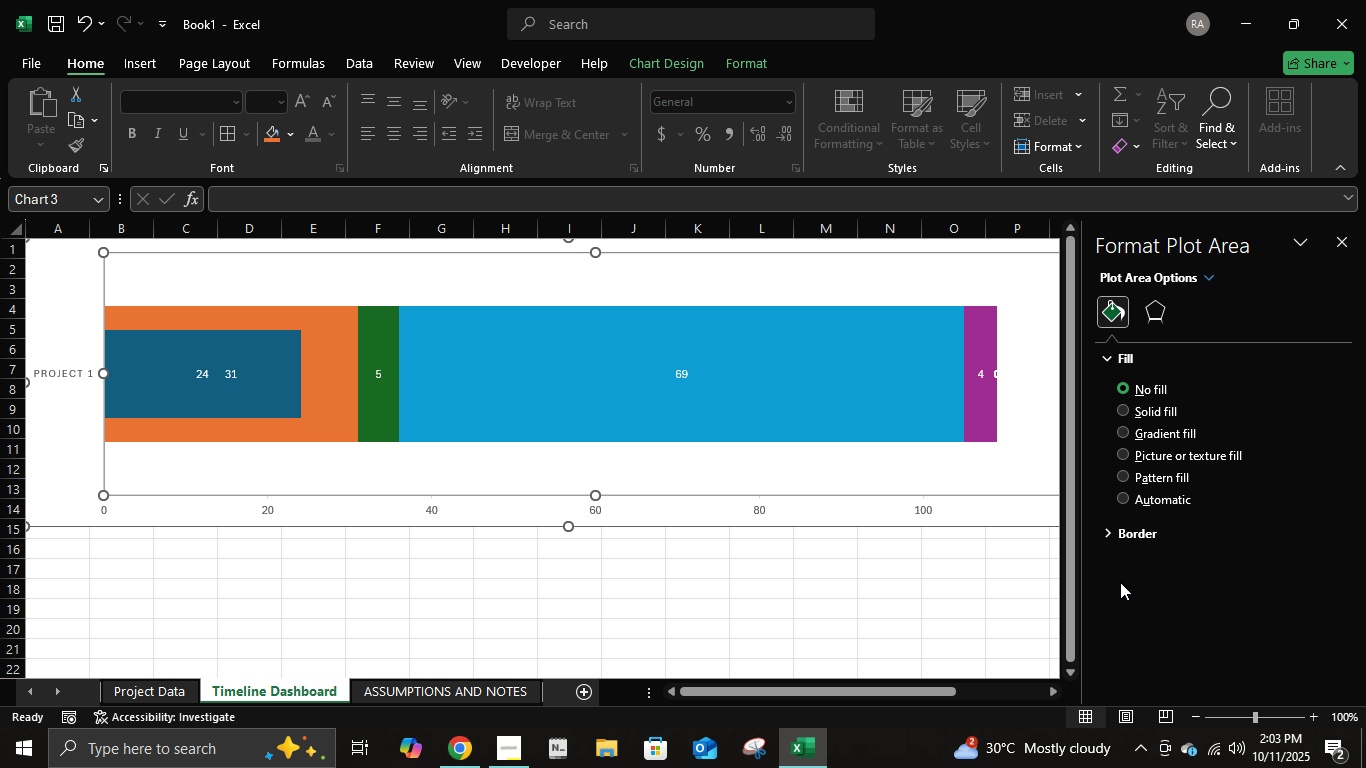 
mouse_move([1083, 522])
 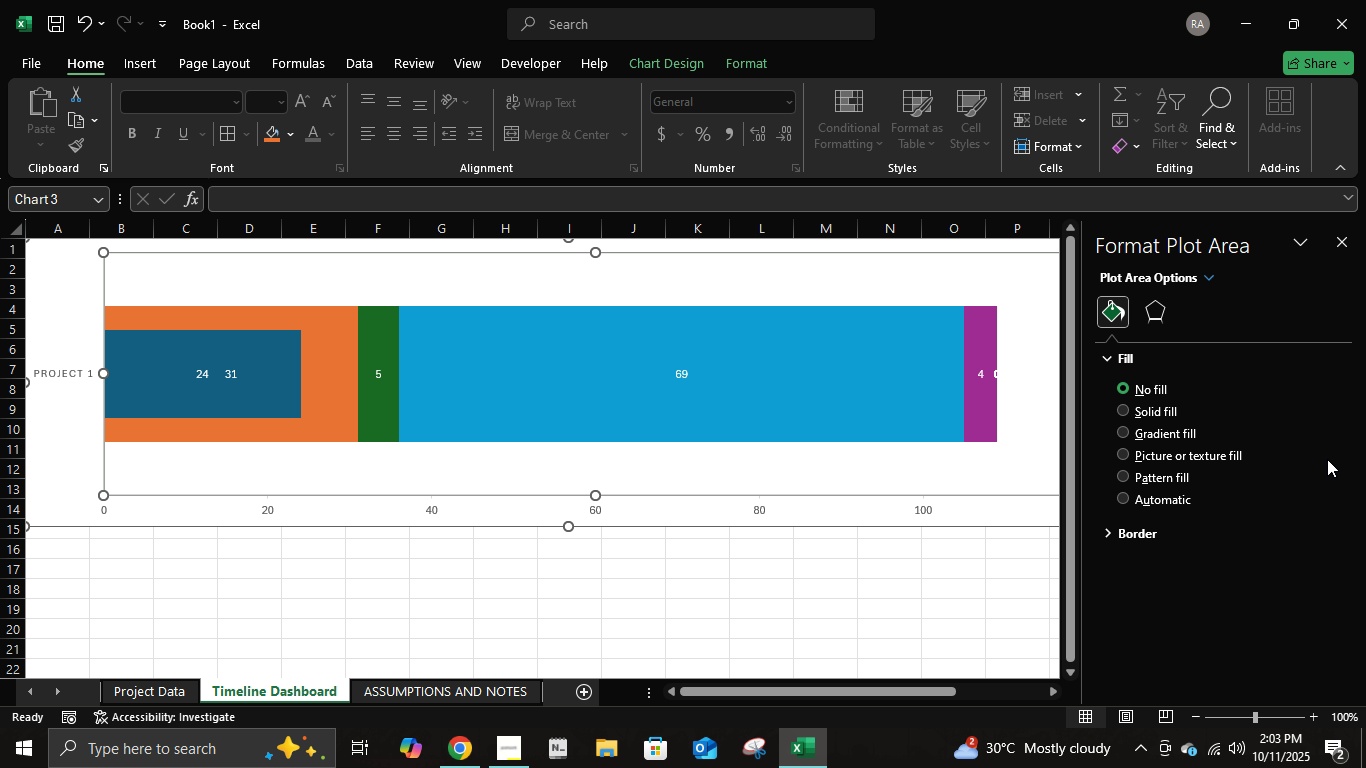 
mouse_move([1123, 337])
 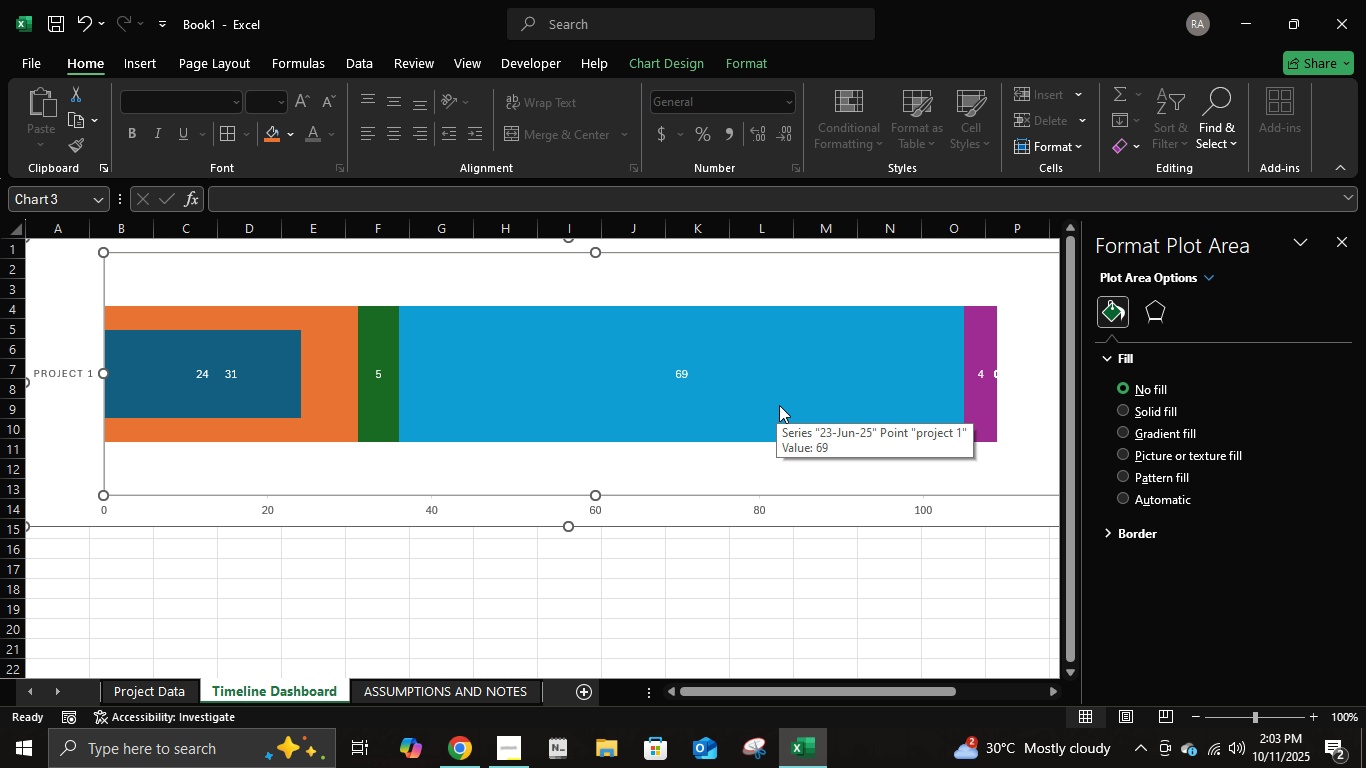 
mouse_move([734, 417])
 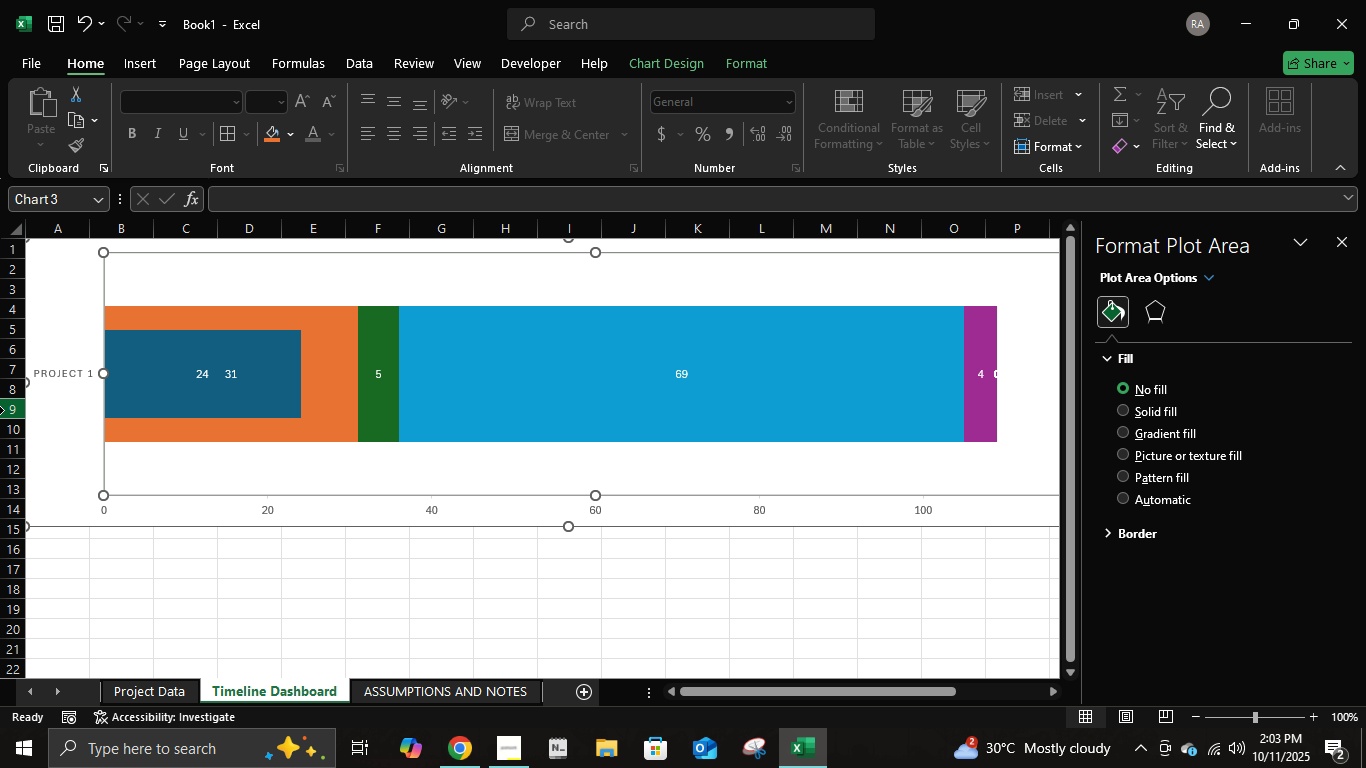 
wait(6.8)
 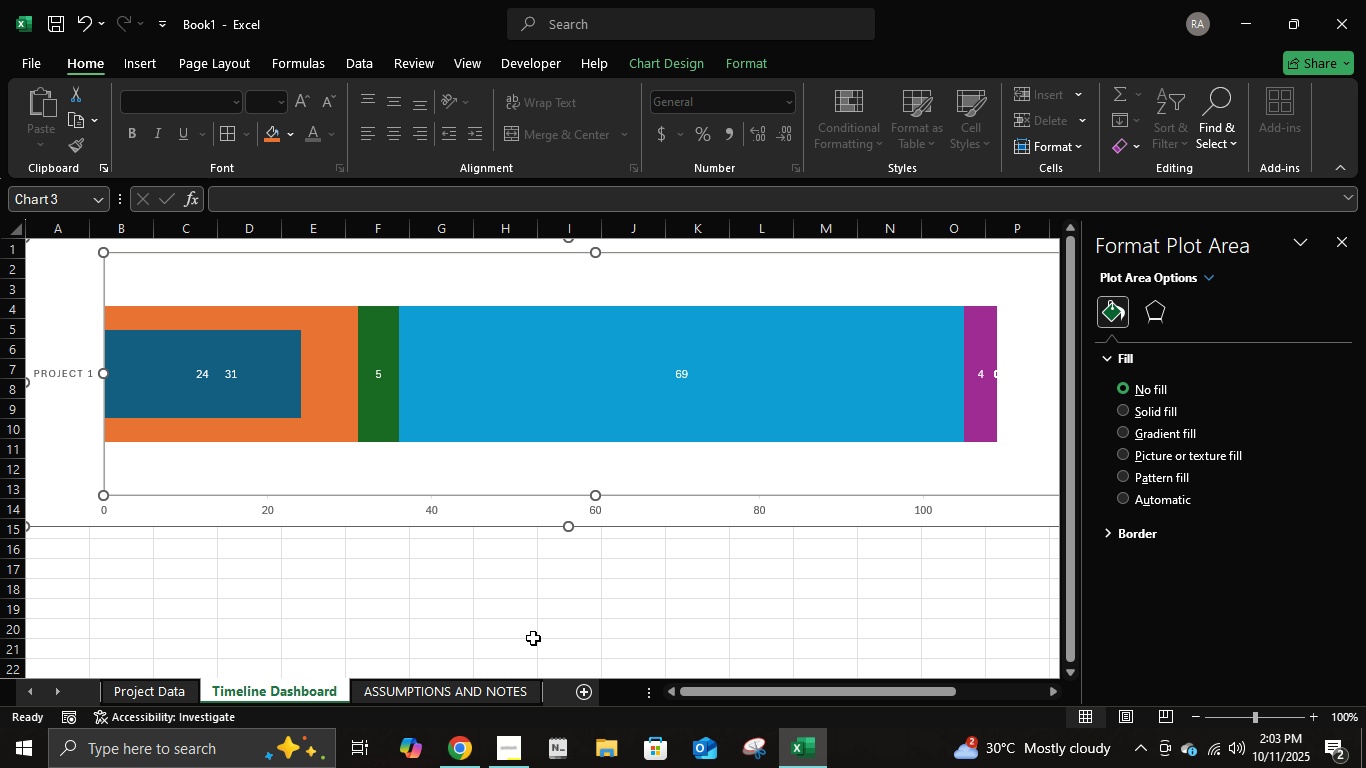 
mouse_move([214, 439])
 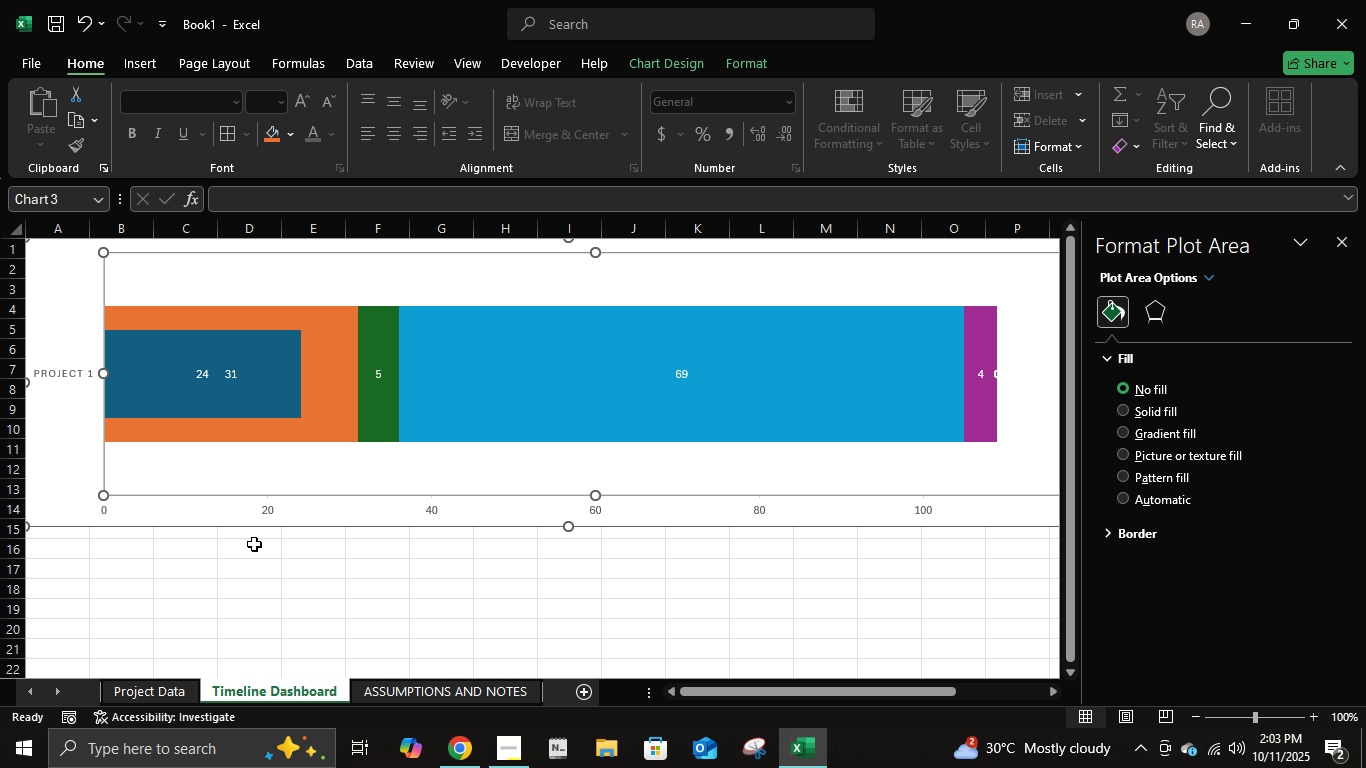 
right_click([327, 512])
 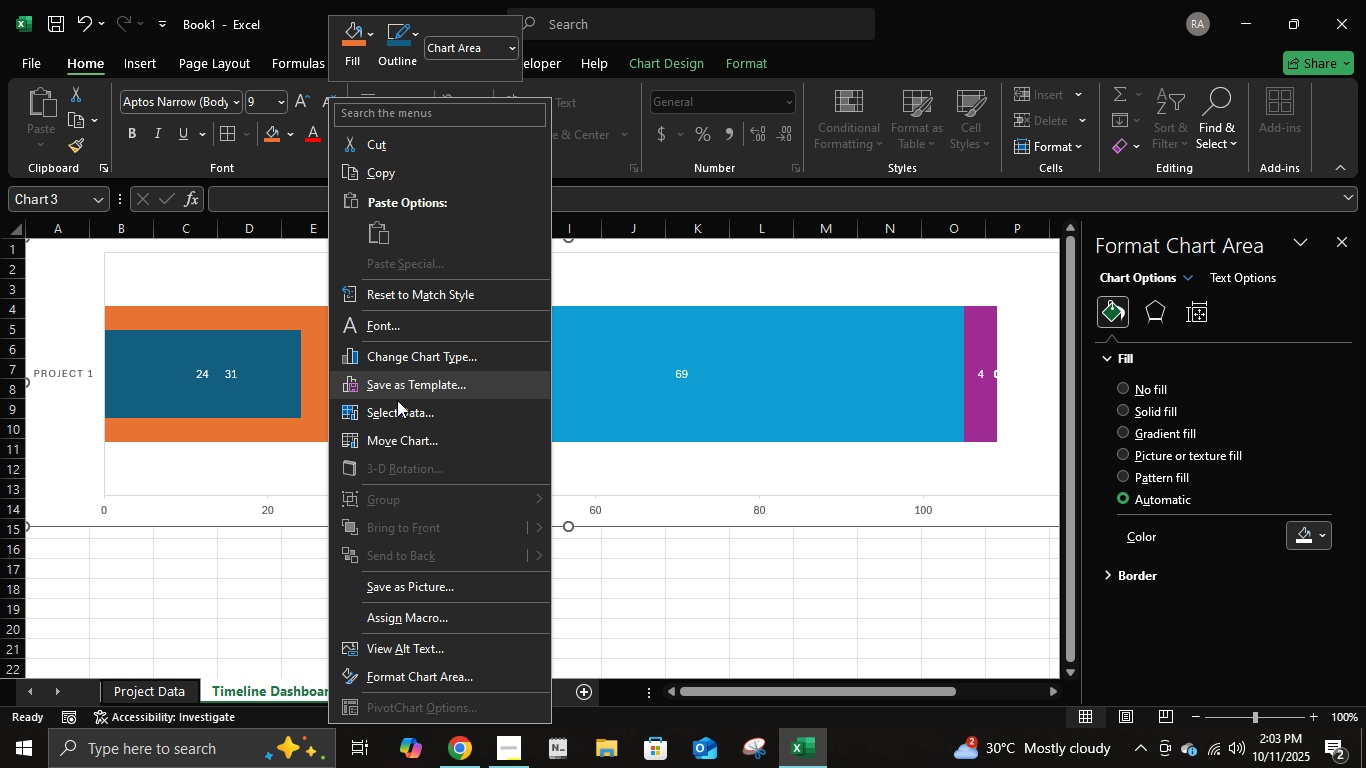 
double_click([403, 421])
 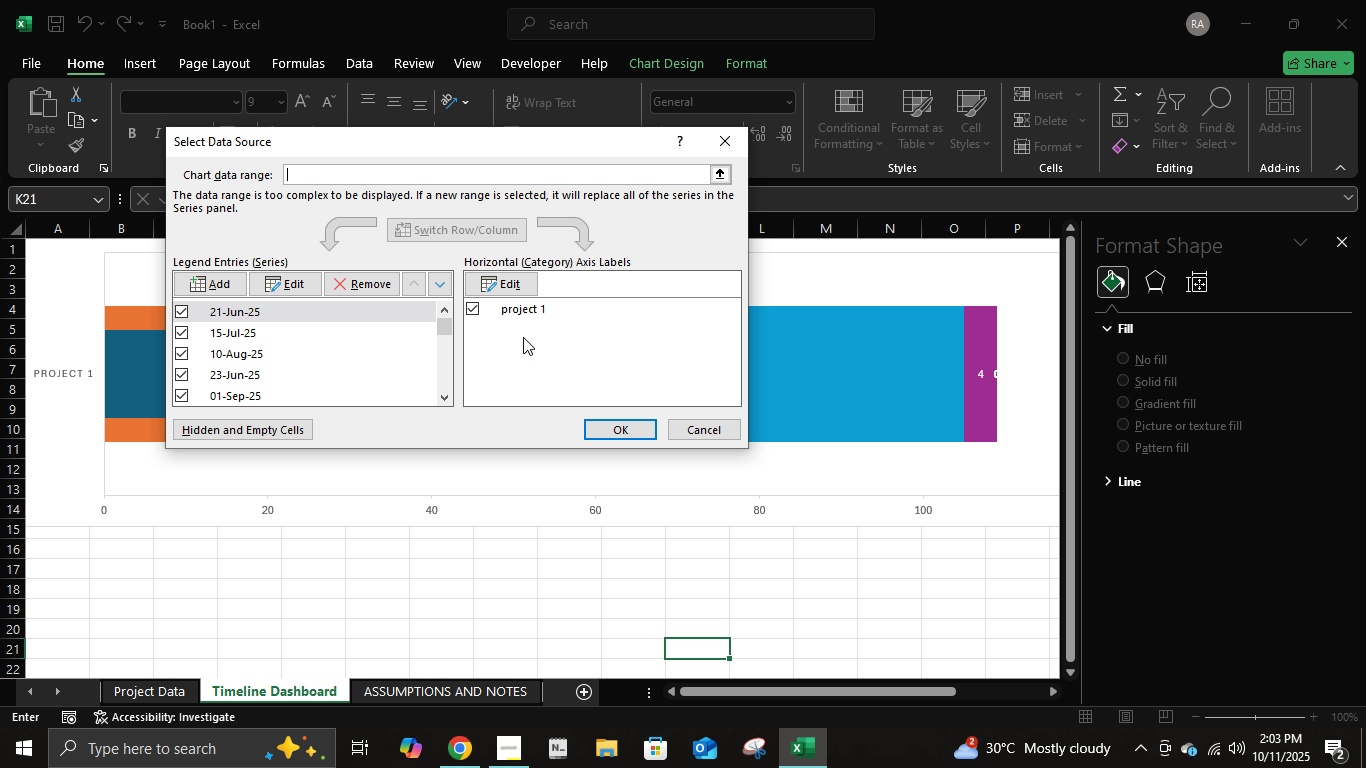 
wait(11.3)
 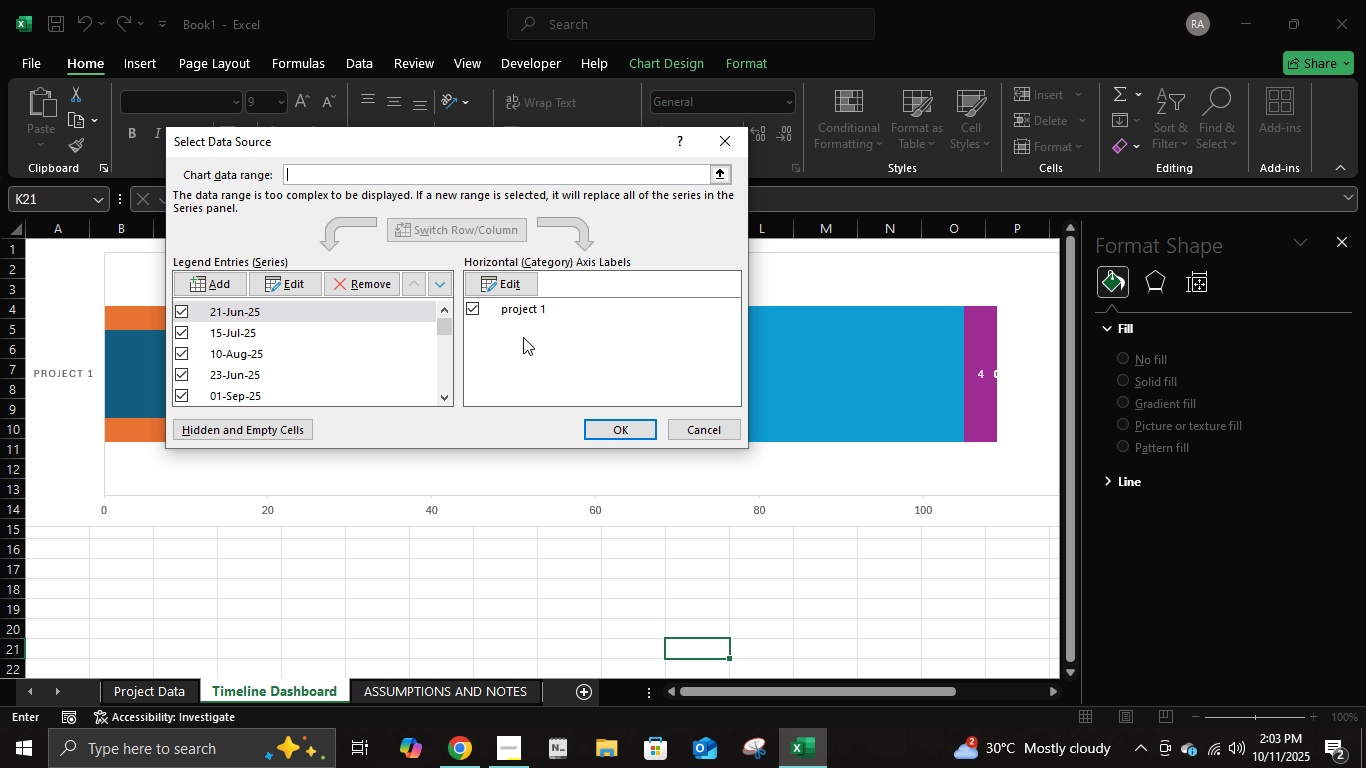 
double_click([379, 288])
 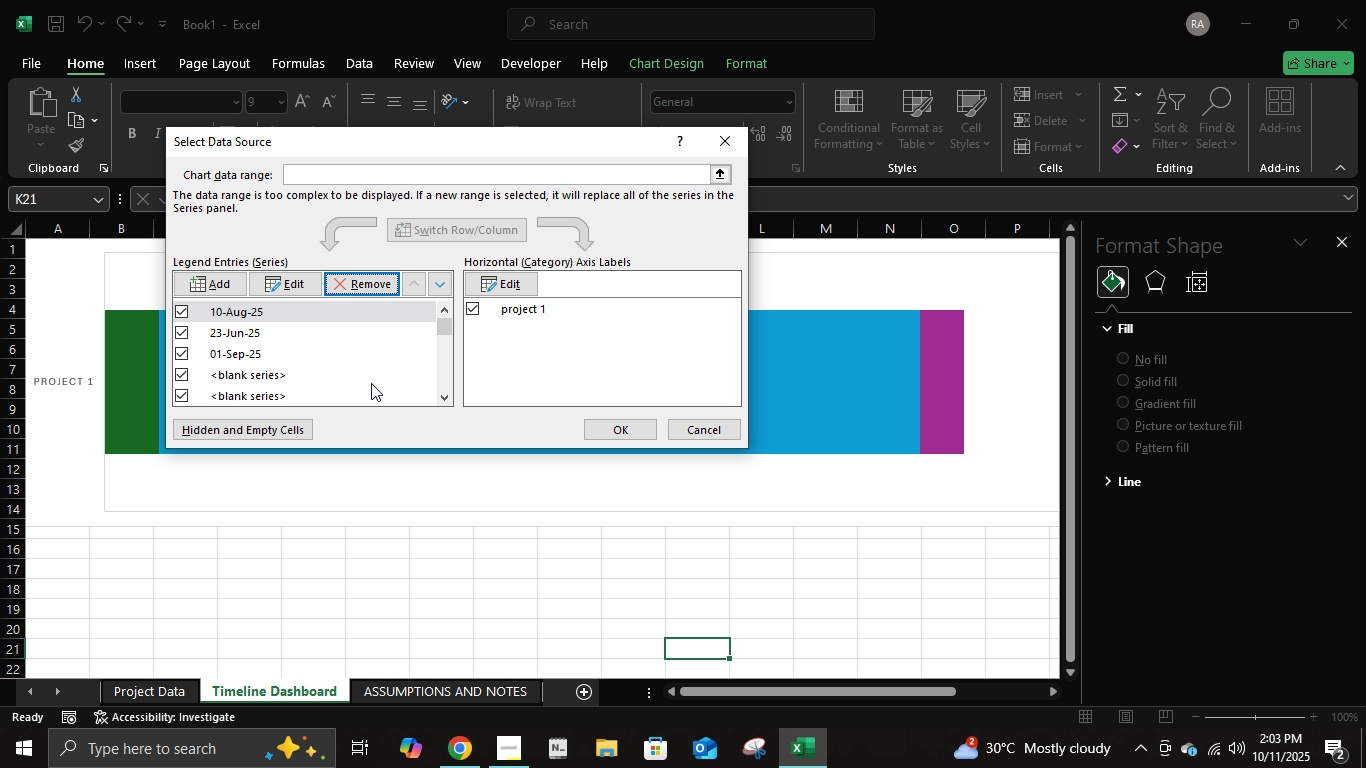 
double_click([371, 383])
 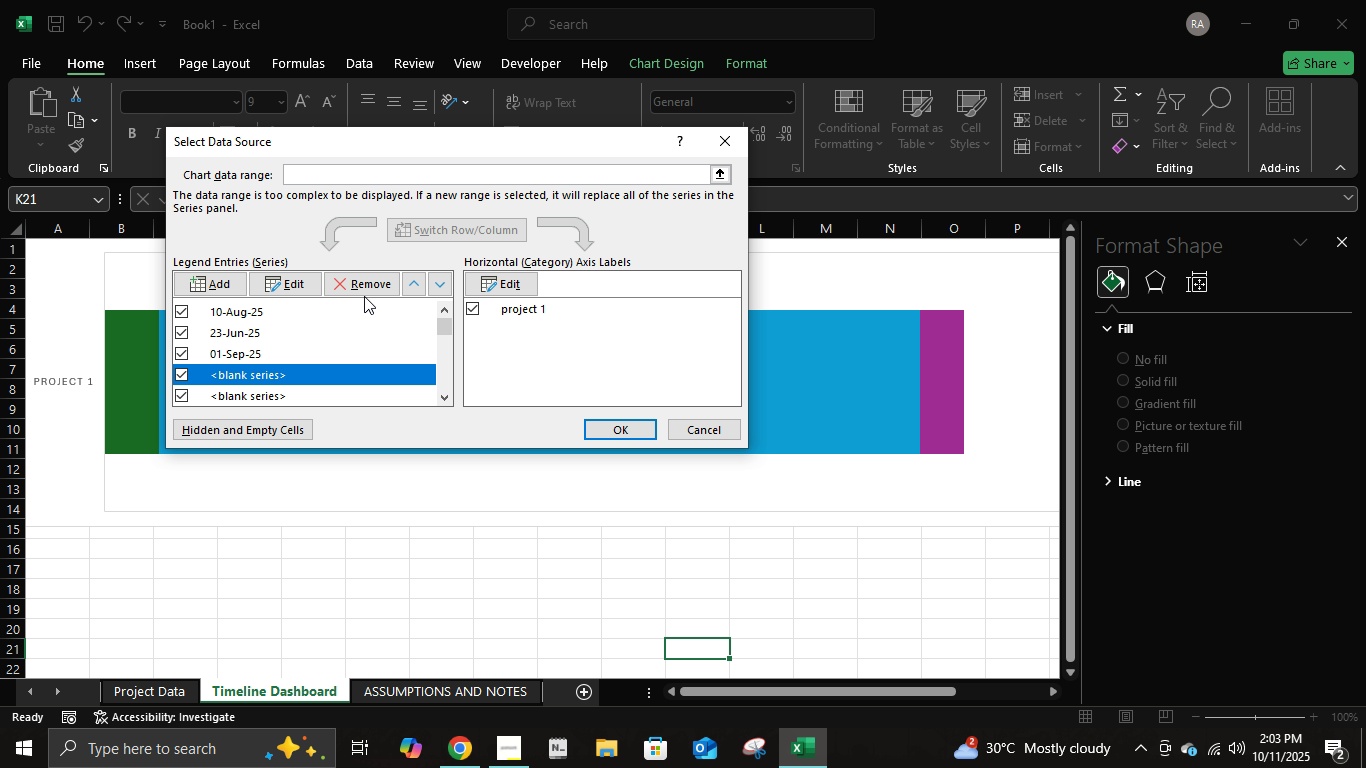 
left_click([368, 284])
 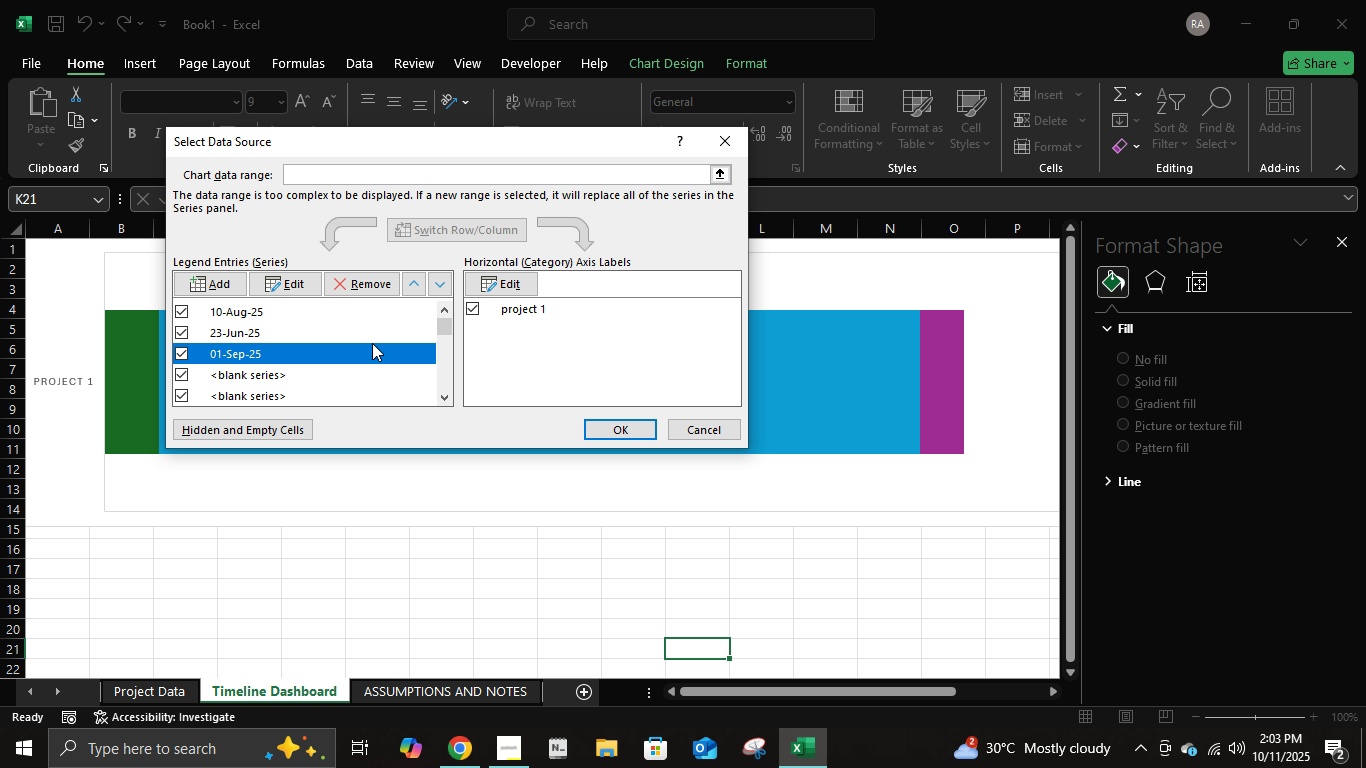 
left_click([372, 343])
 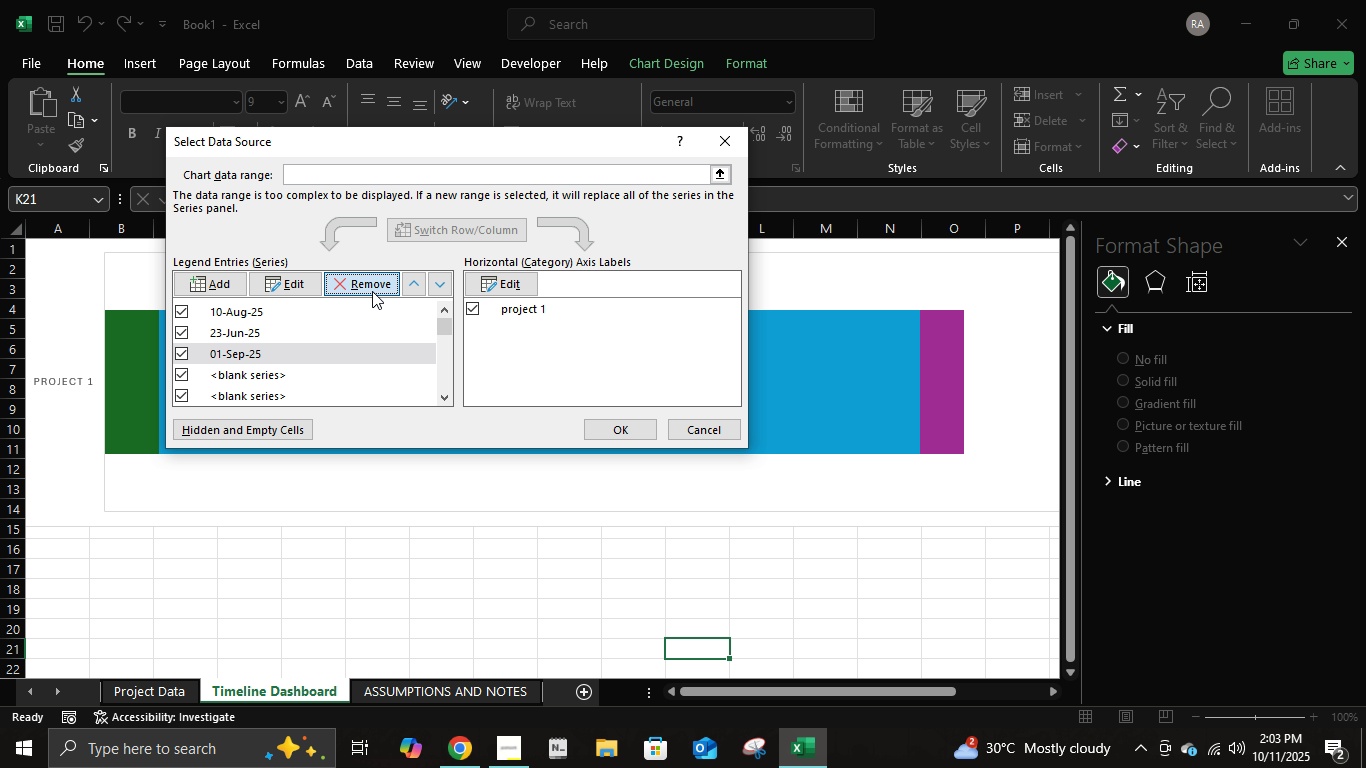 
left_click([372, 291])
 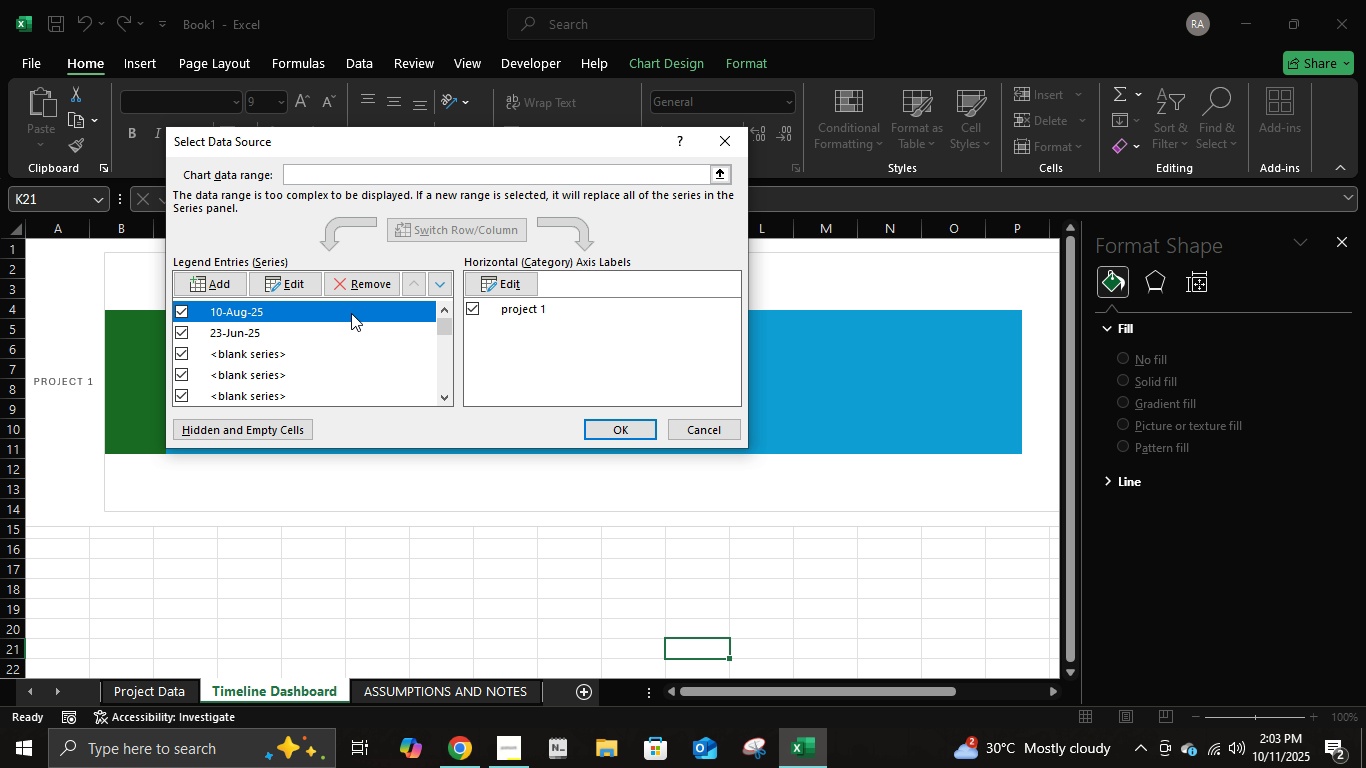 
key(Control+A)
 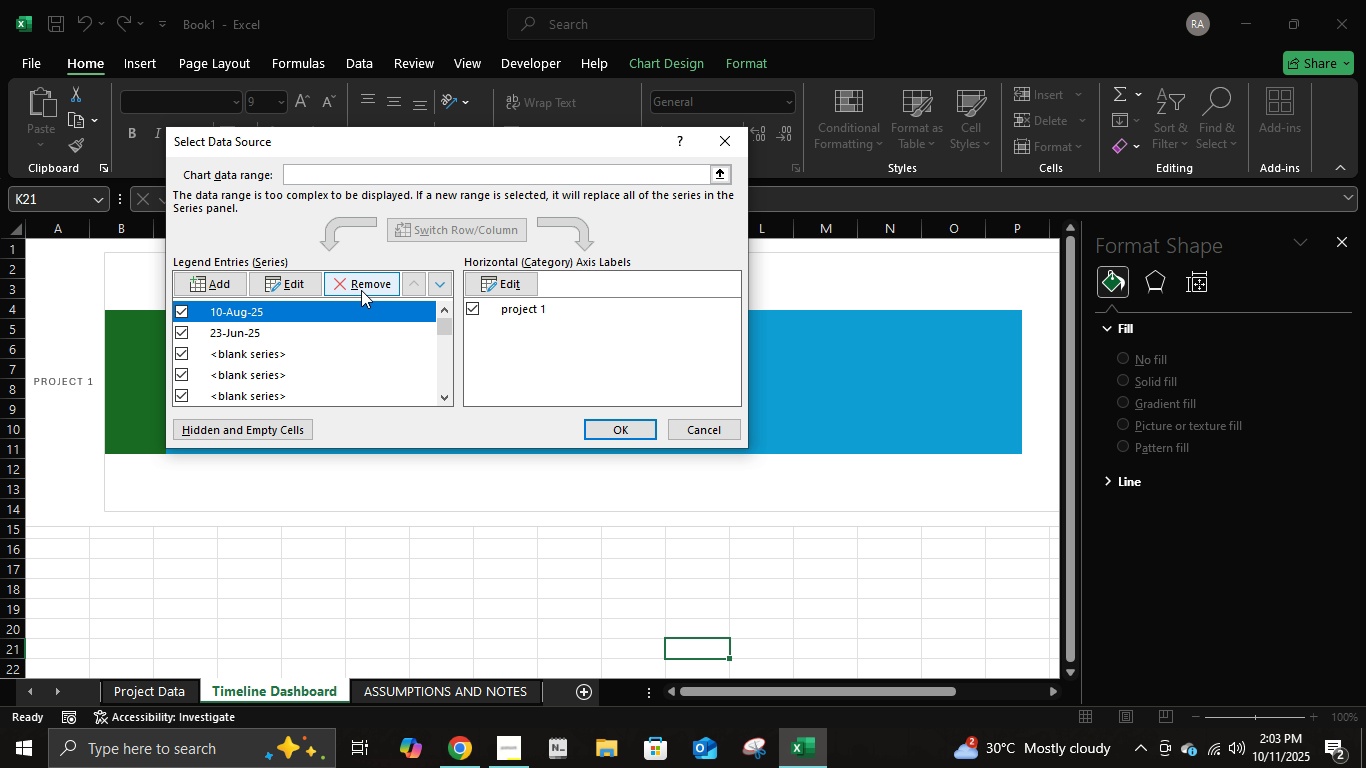 
double_click([361, 290])
 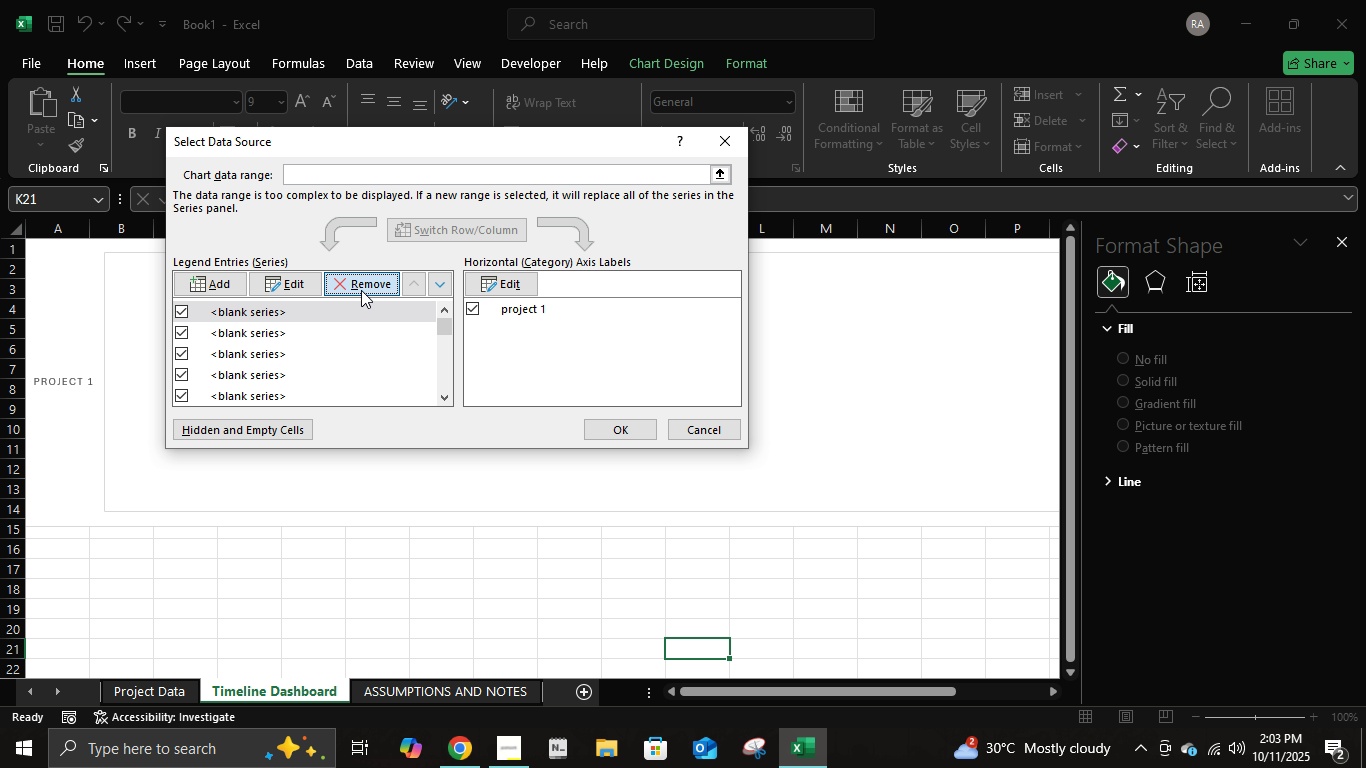 
double_click([361, 290])
 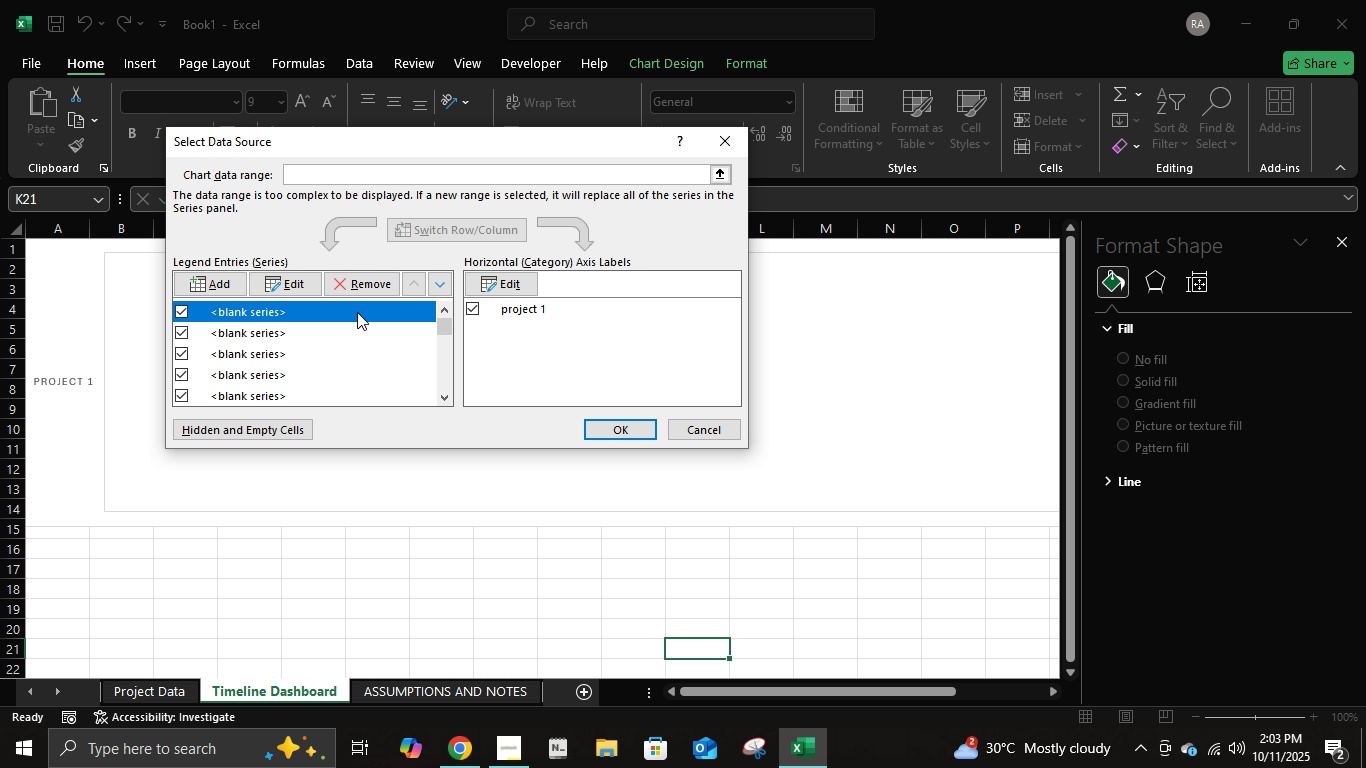 
triple_click([357, 312])
 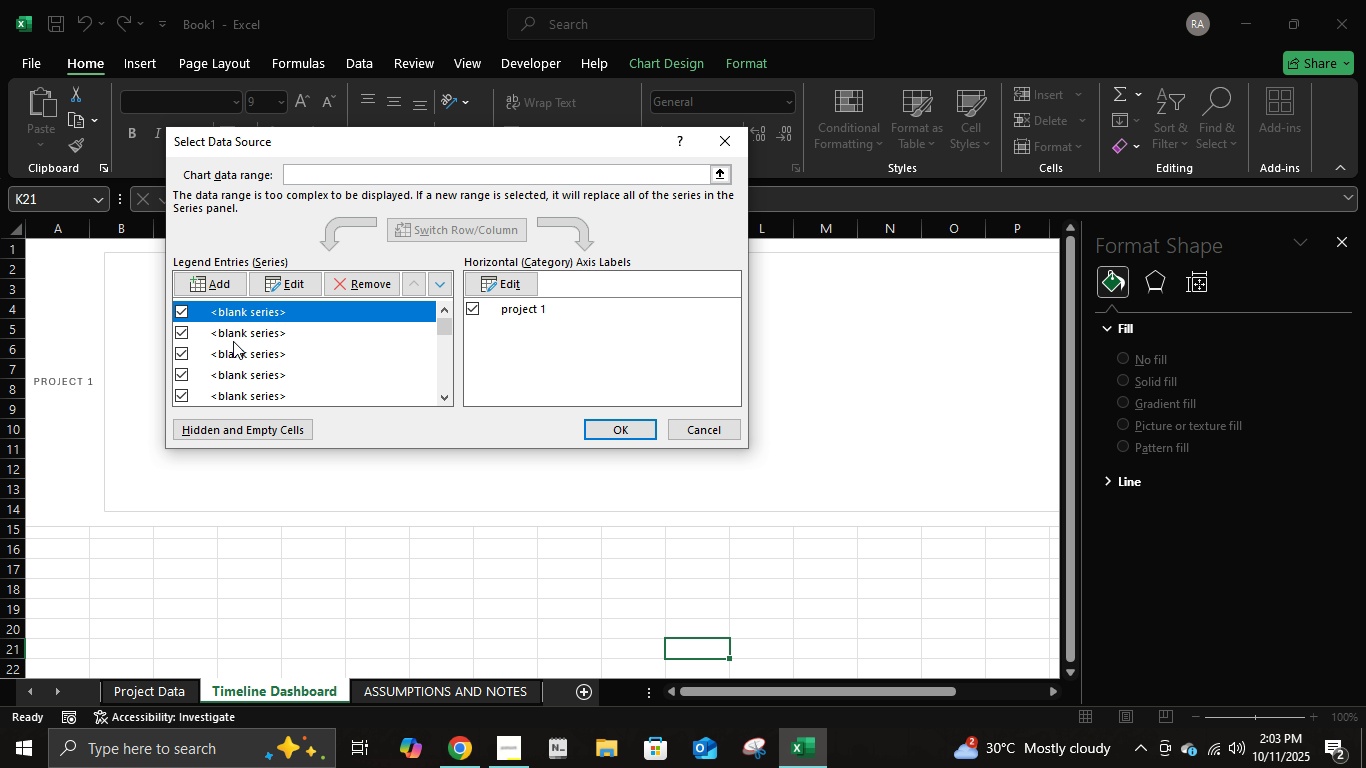 
left_click([233, 341])
 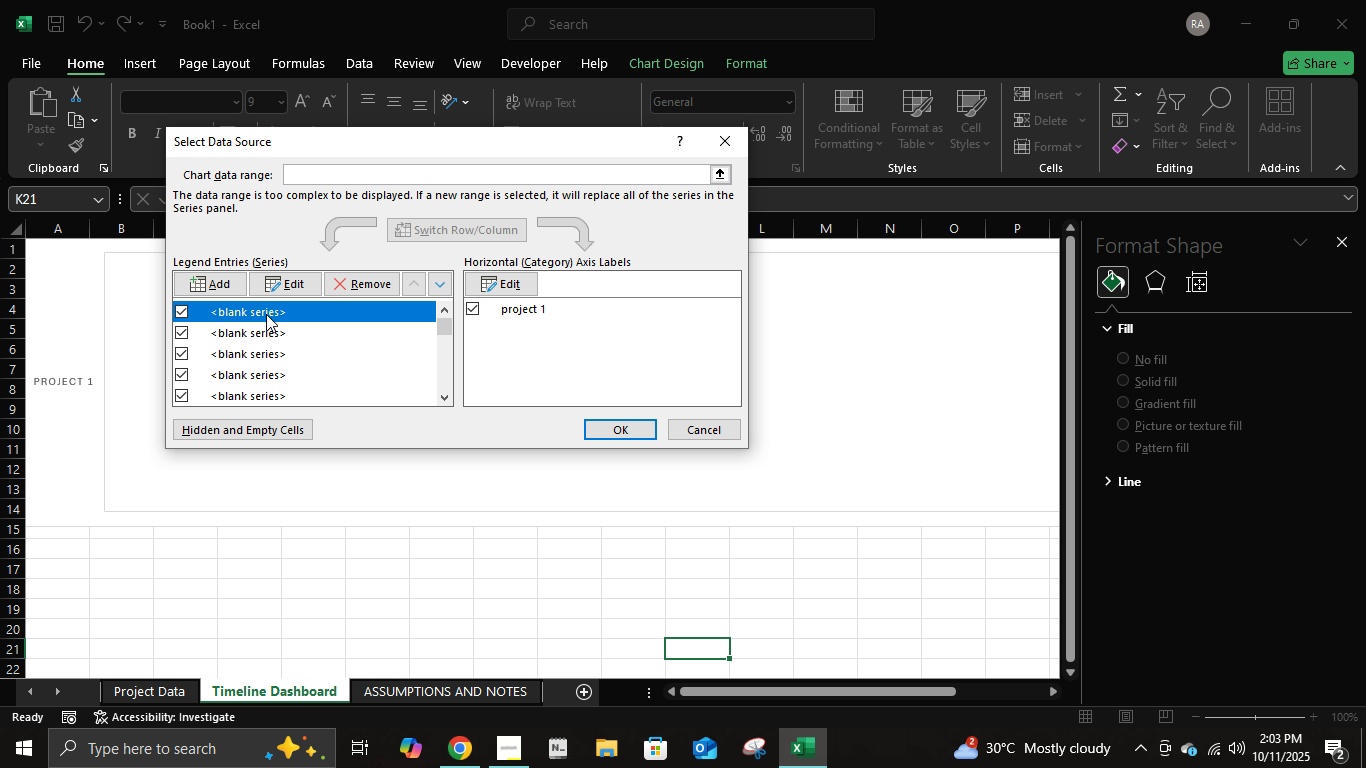 
double_click([266, 314])
 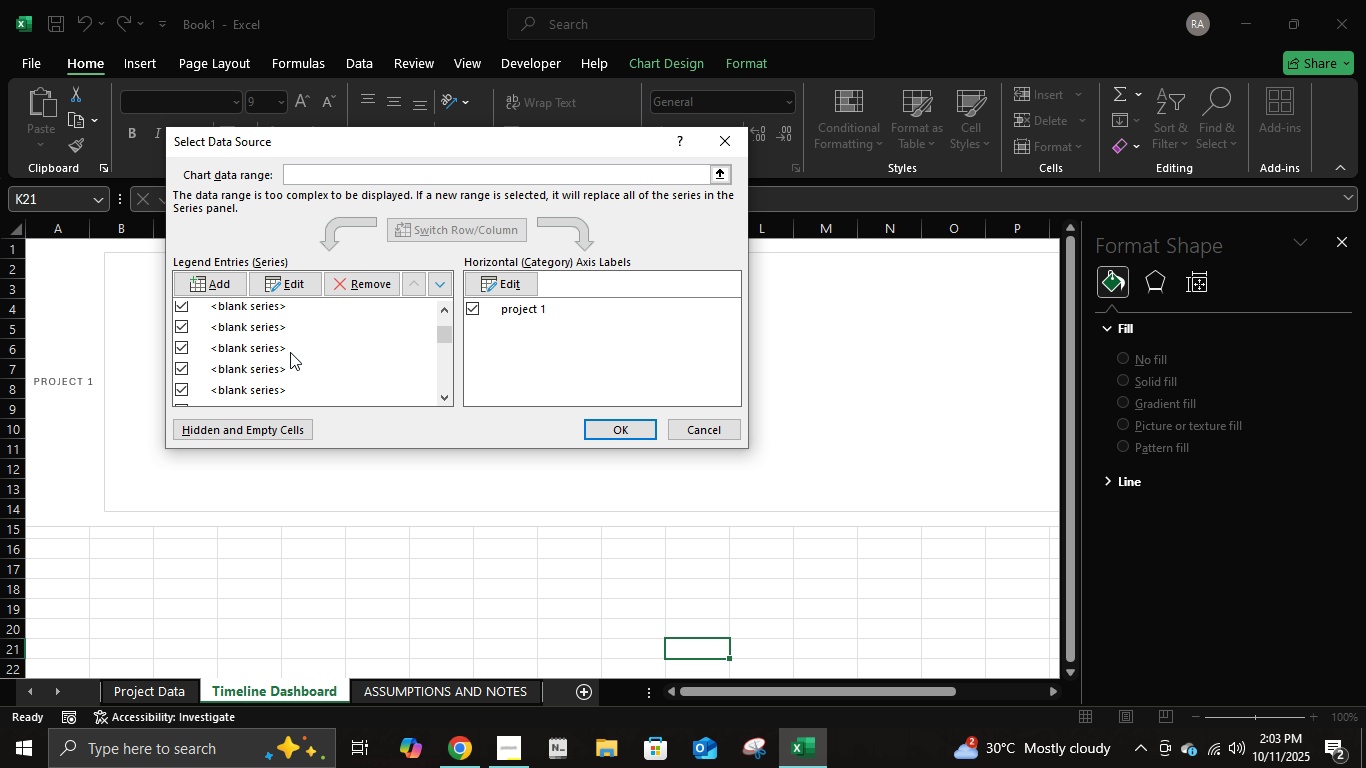 
scroll: coordinate [302, 376], scroll_direction: down, amount: 14.0
 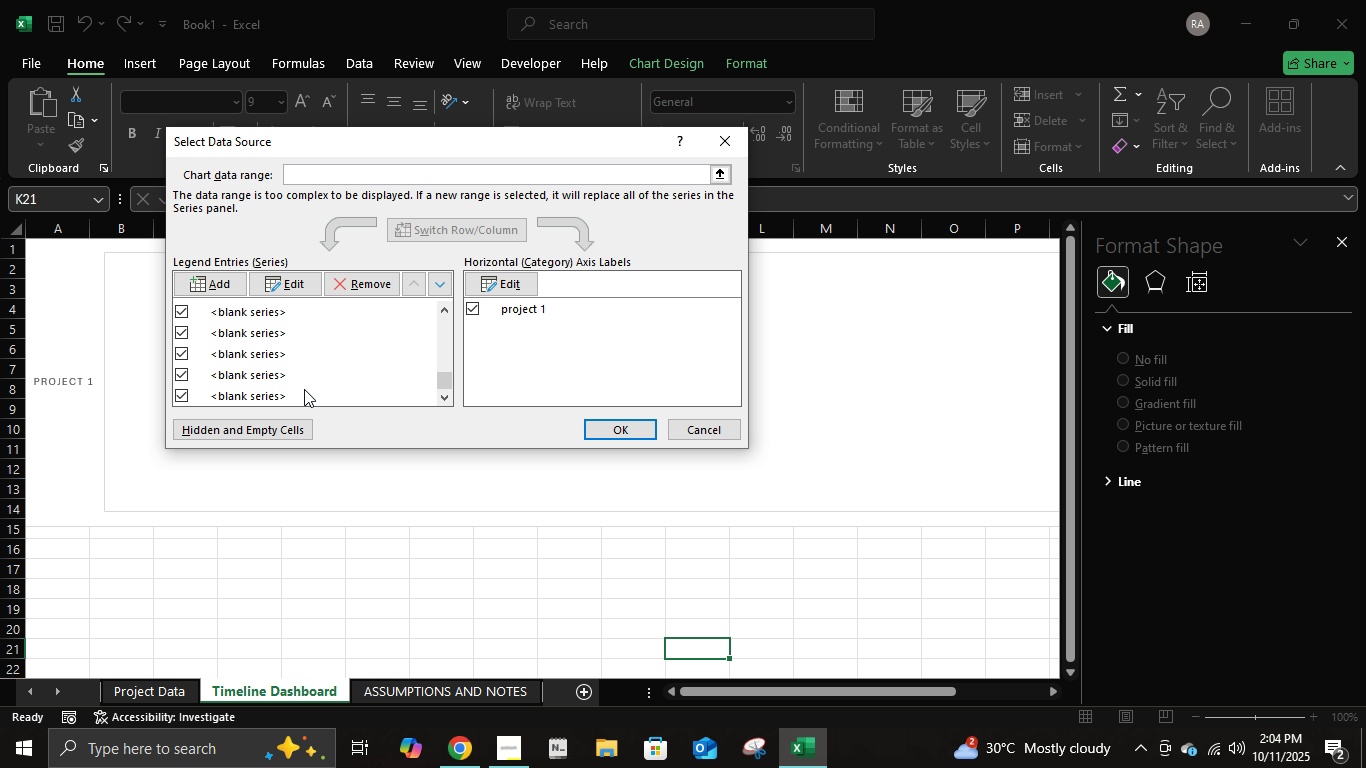 
hold_key(key=ShiftRight, duration=1.53)
left_click([299, 396])
 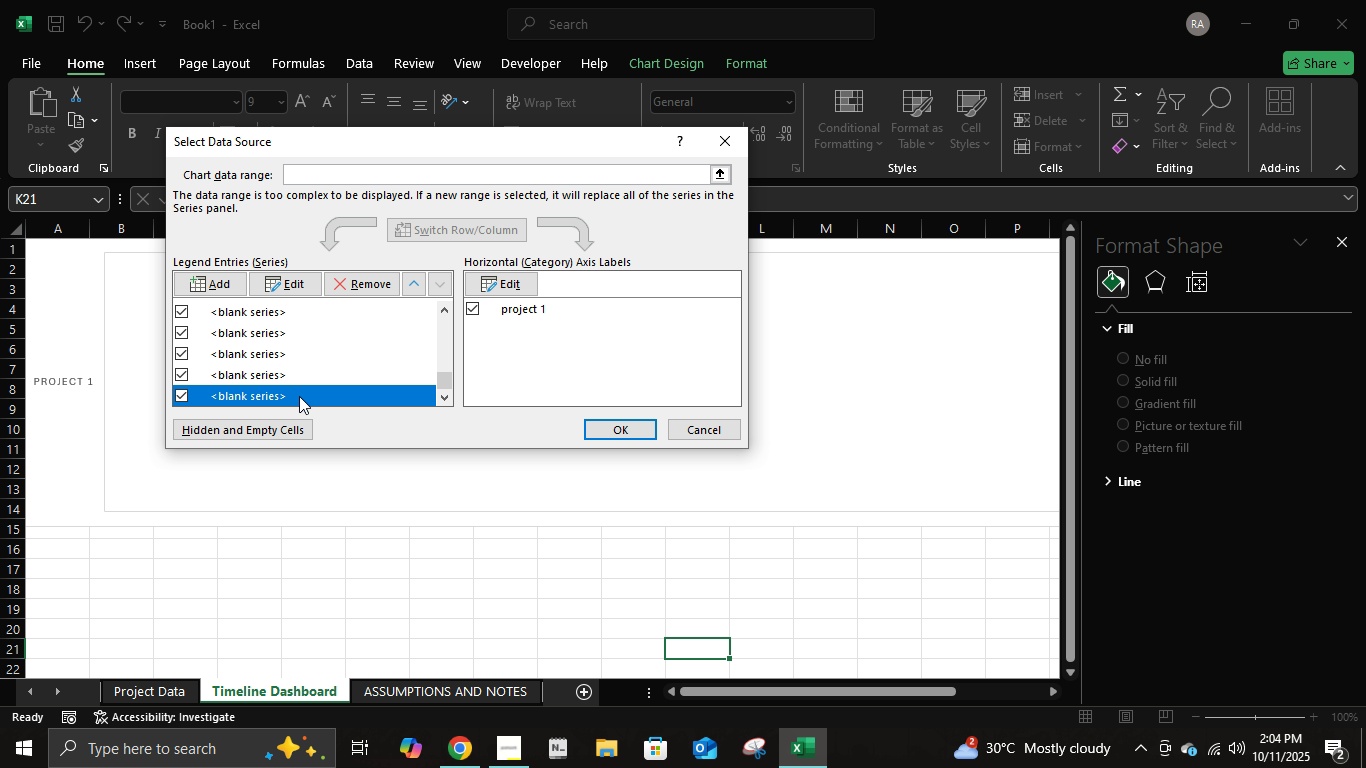 
double_click([299, 396])
 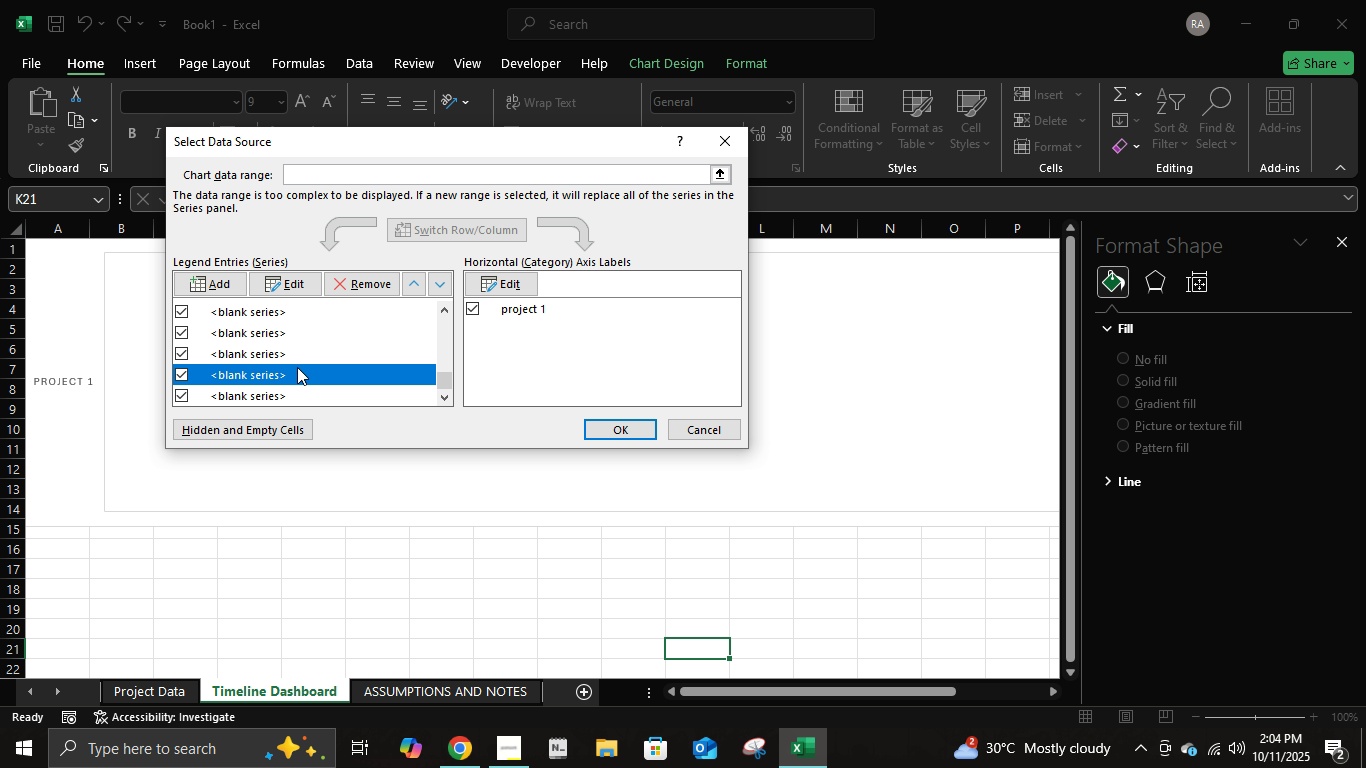 
double_click([297, 367])
 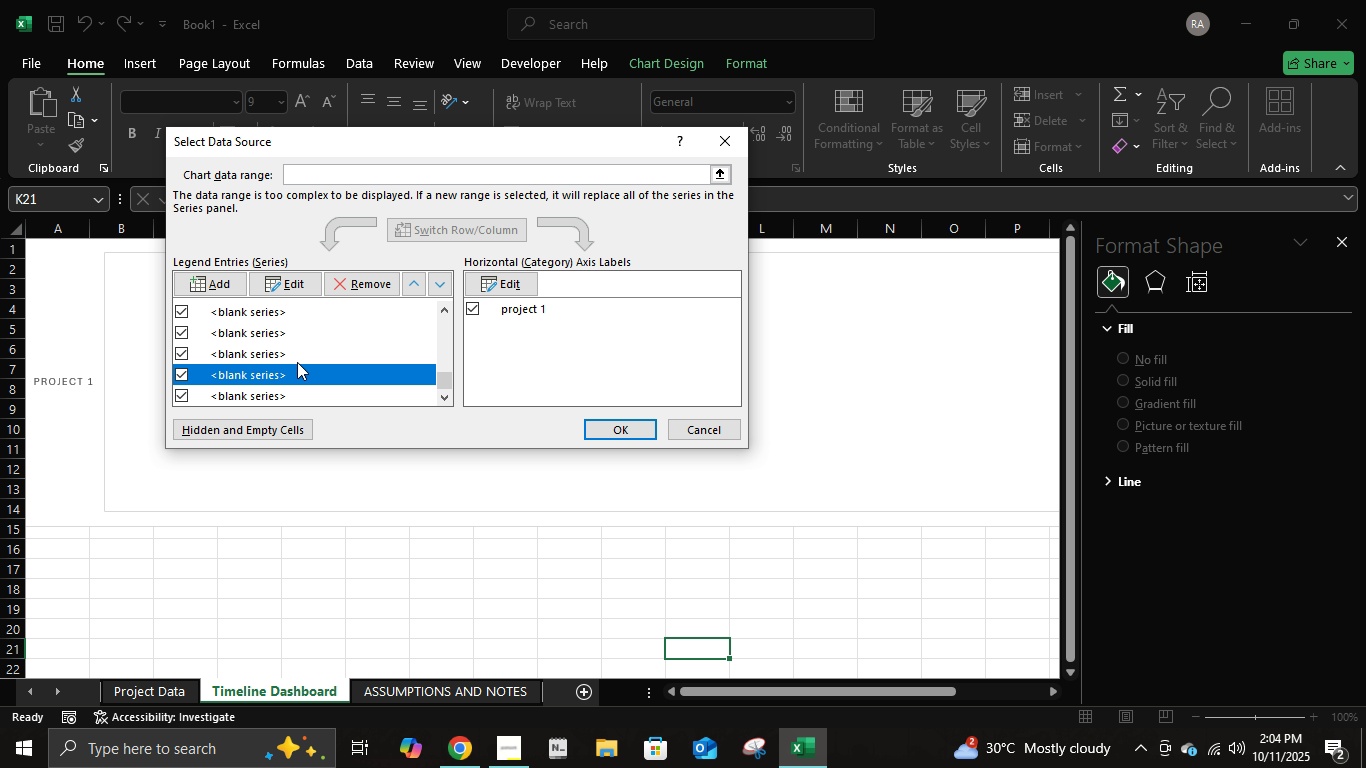 
hold_key(key=ShiftRight, duration=0.64)
 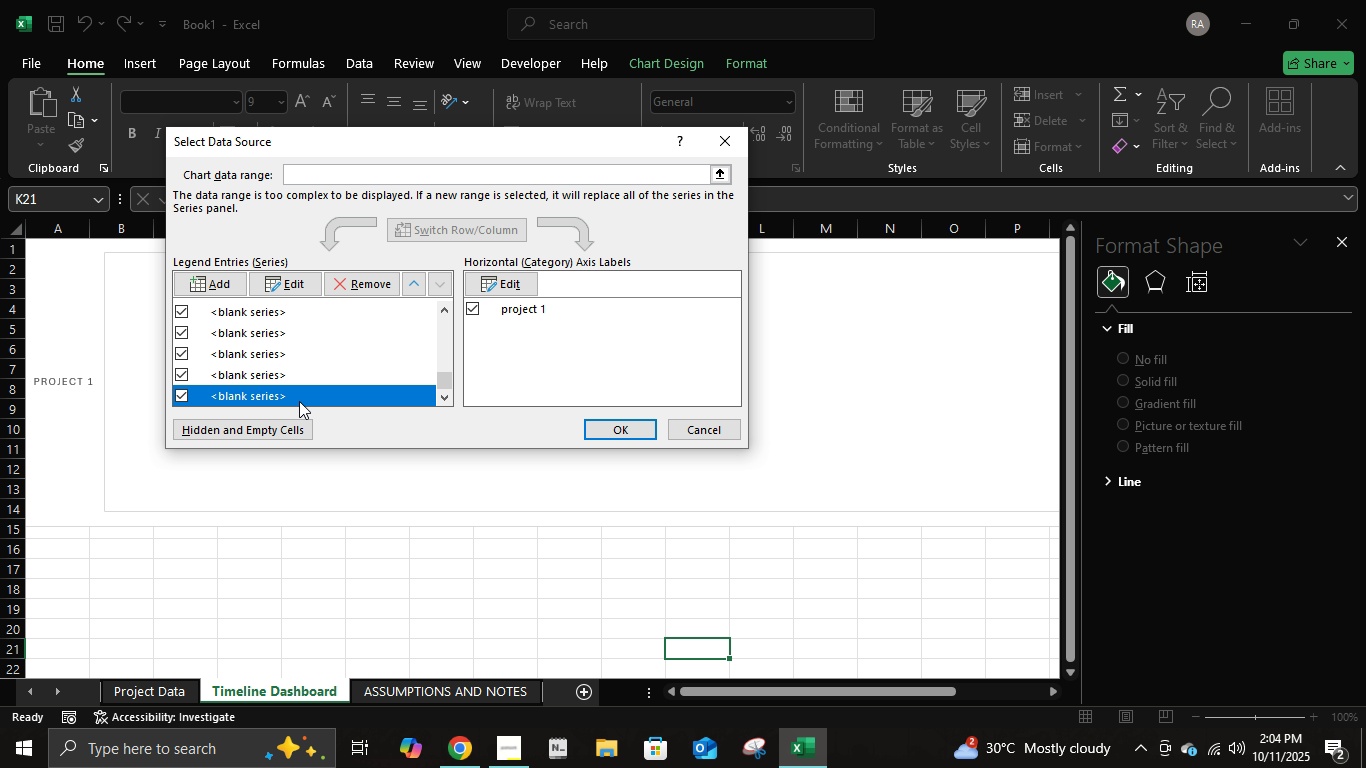 
left_click([299, 401])
 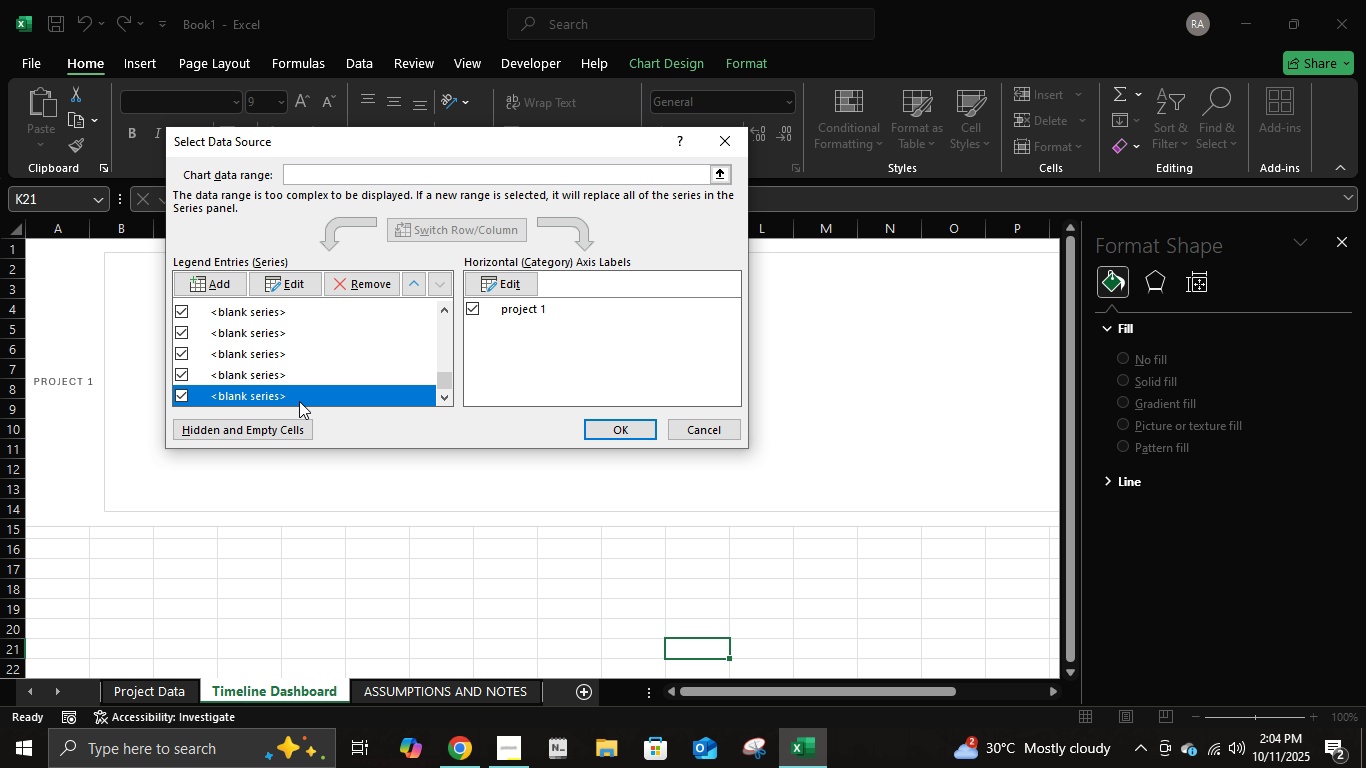 
hold_key(key=ControlRight, duration=0.45)
 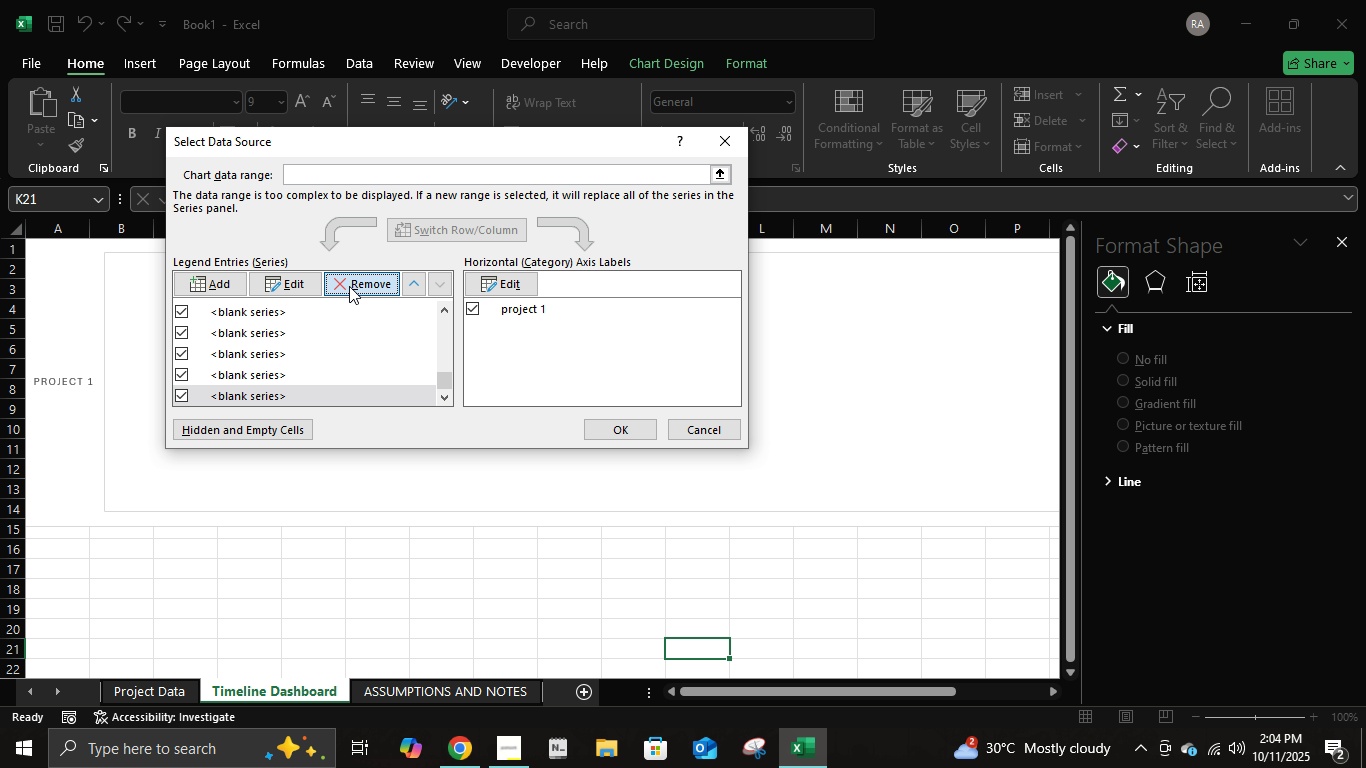 
left_click([349, 286])
 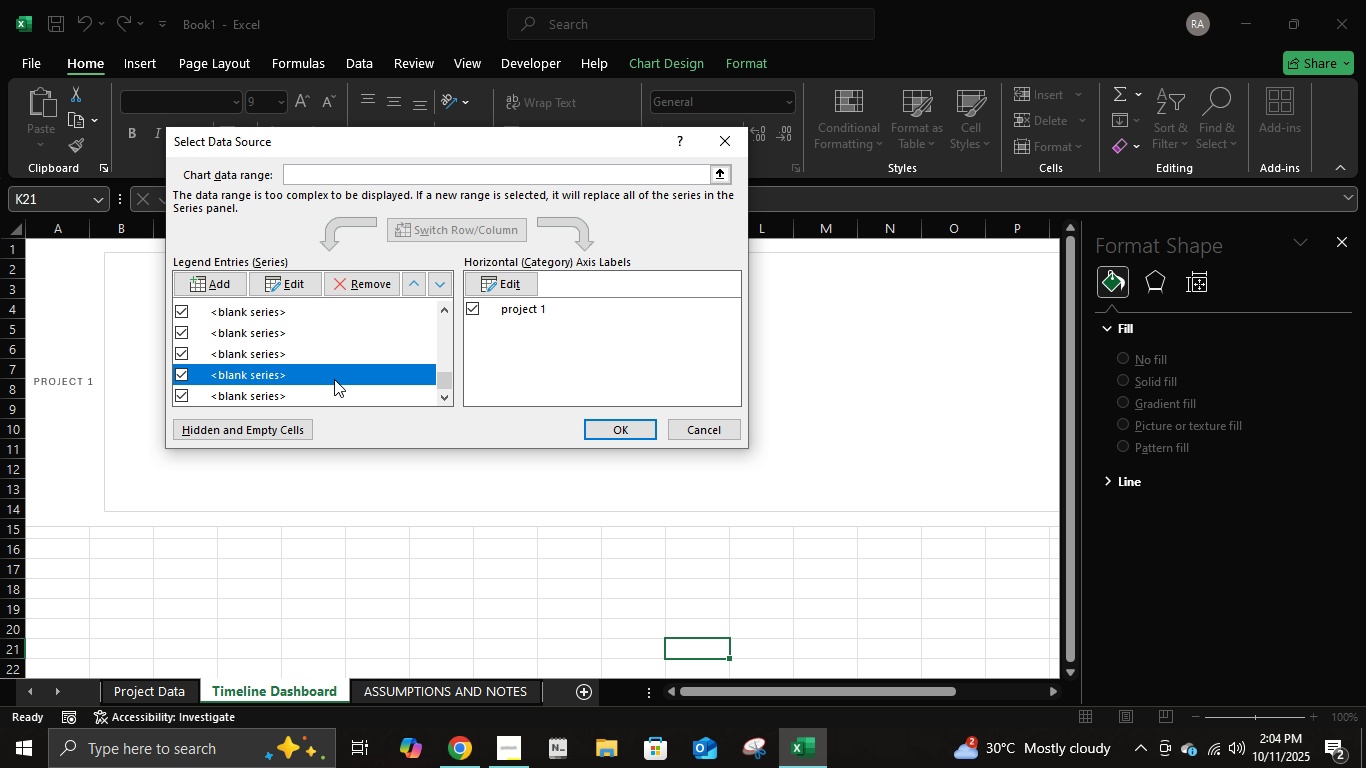 
double_click([334, 379])
 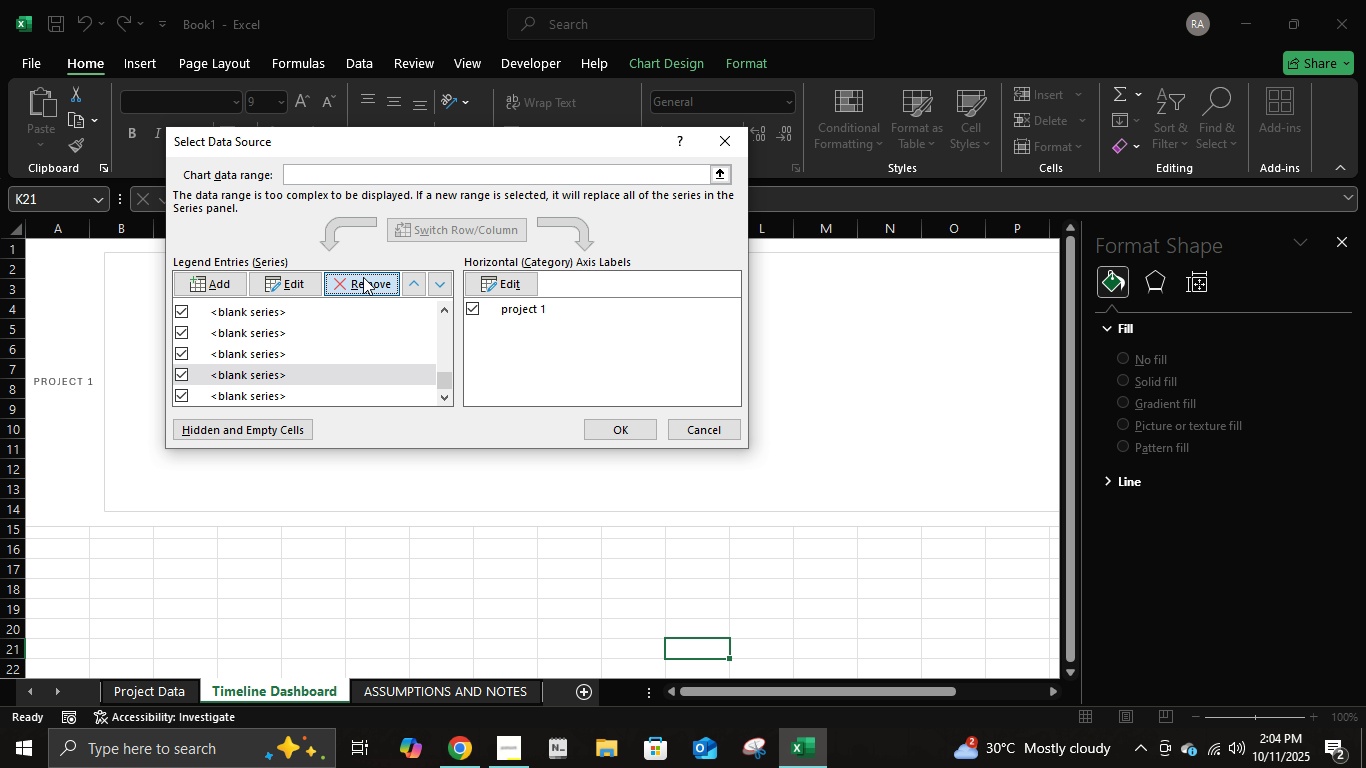 
triple_click([363, 277])
 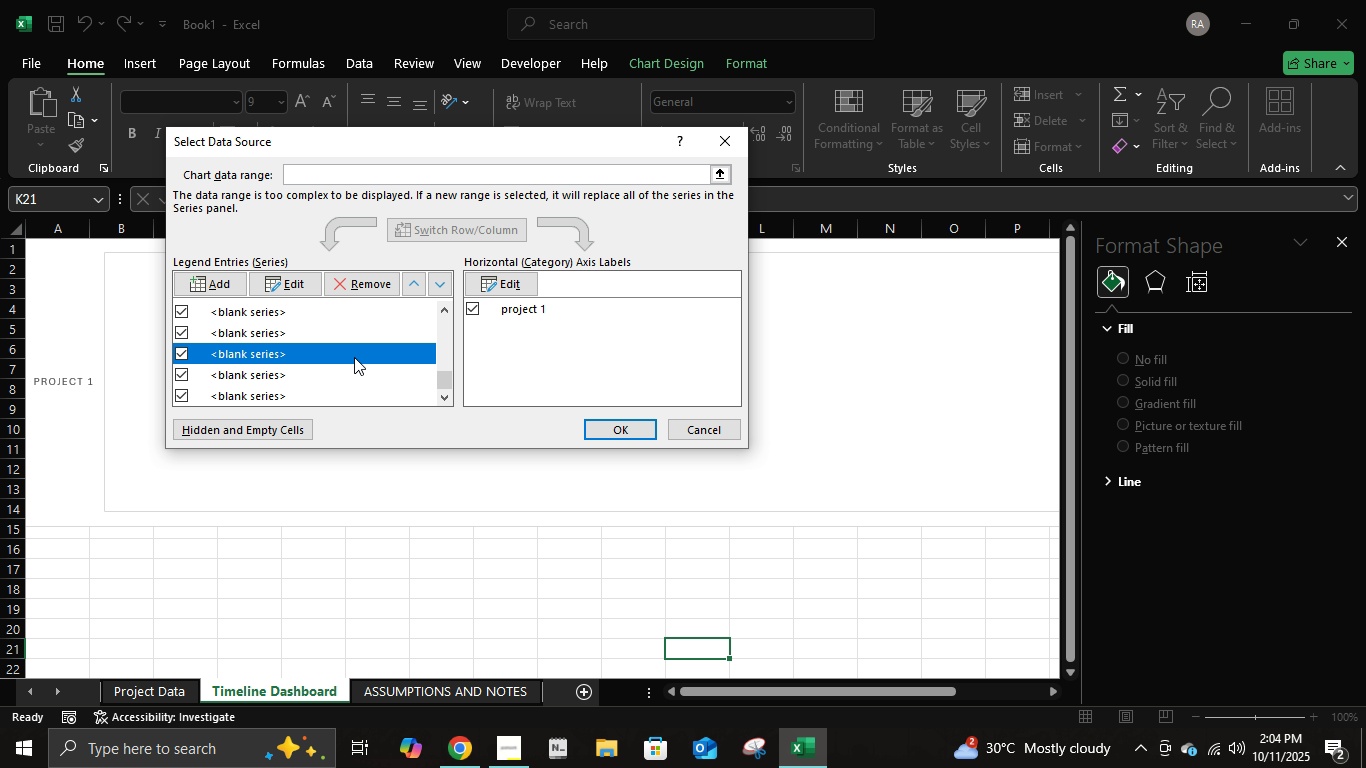 
triple_click([354, 359])
 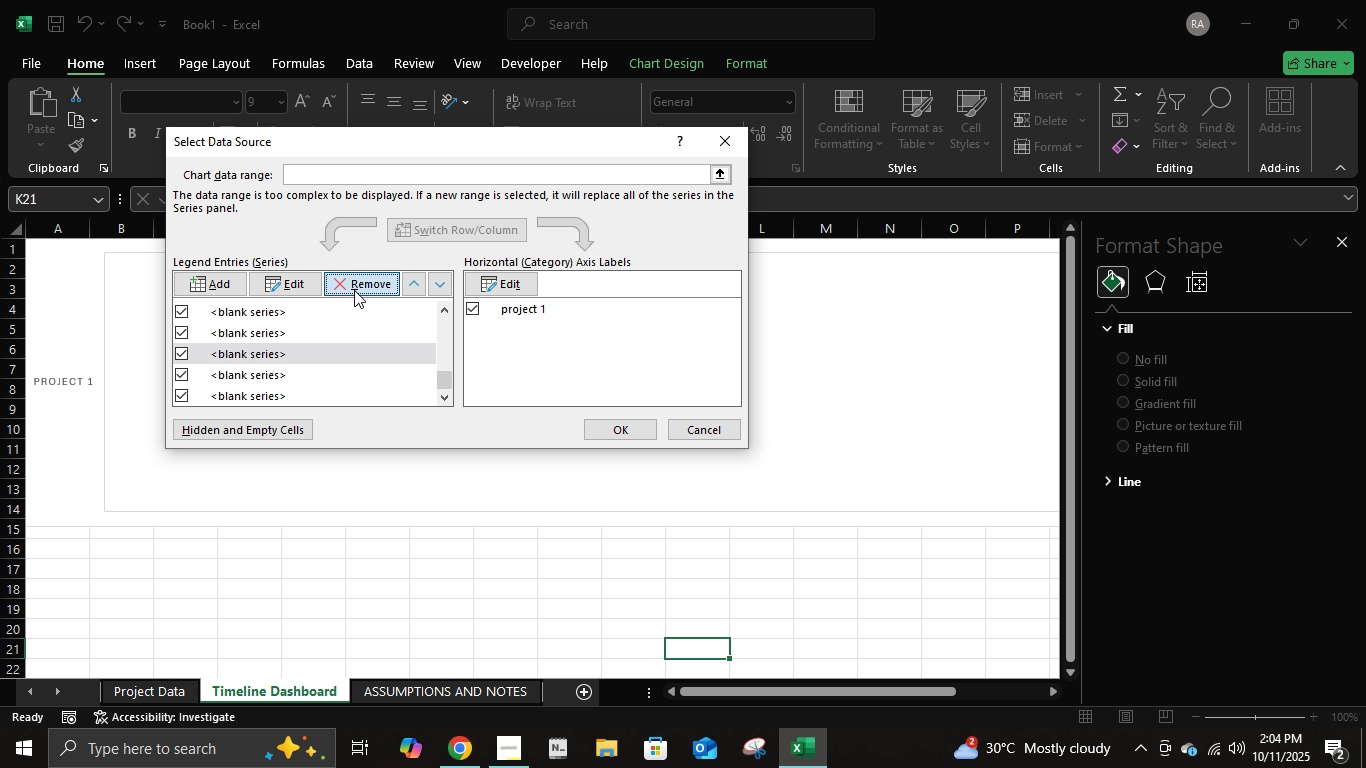 
double_click([352, 326])
 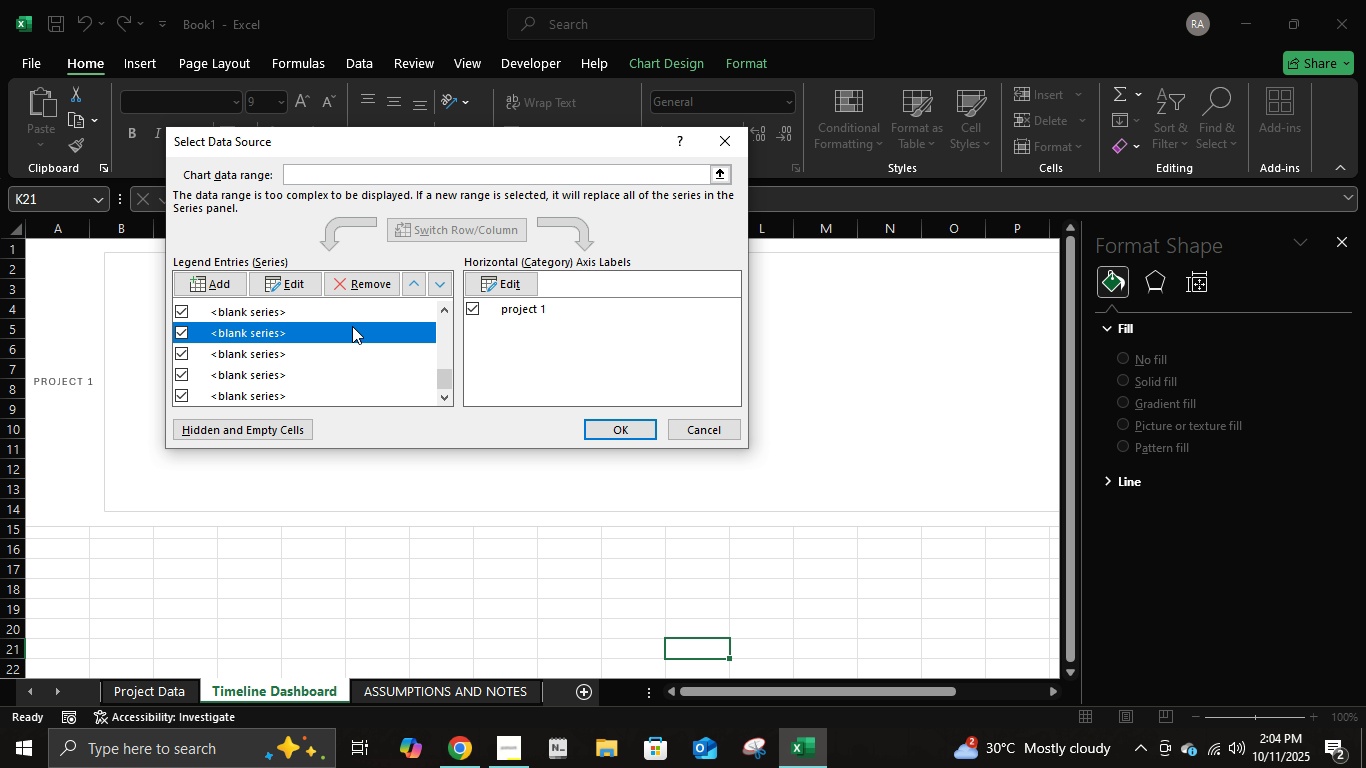 
triple_click([352, 326])
 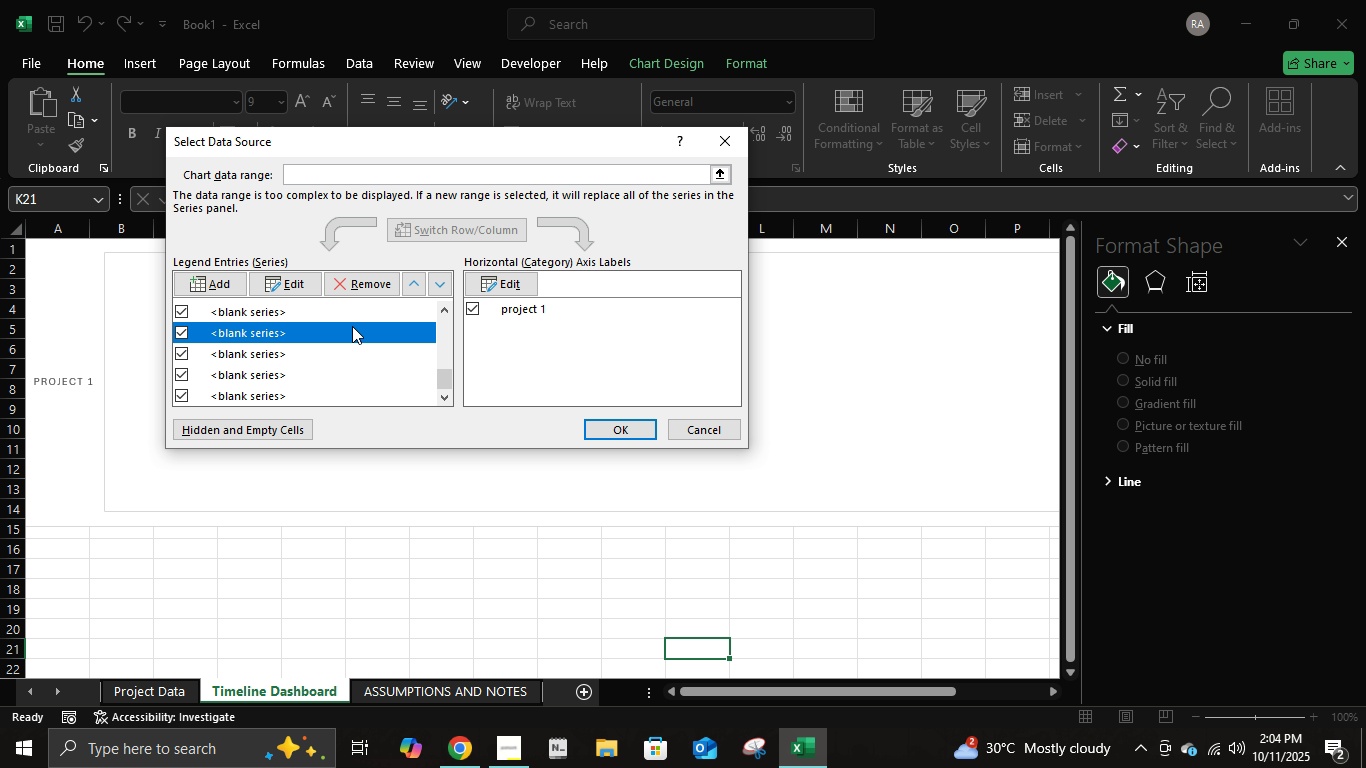 
triple_click([352, 326])
 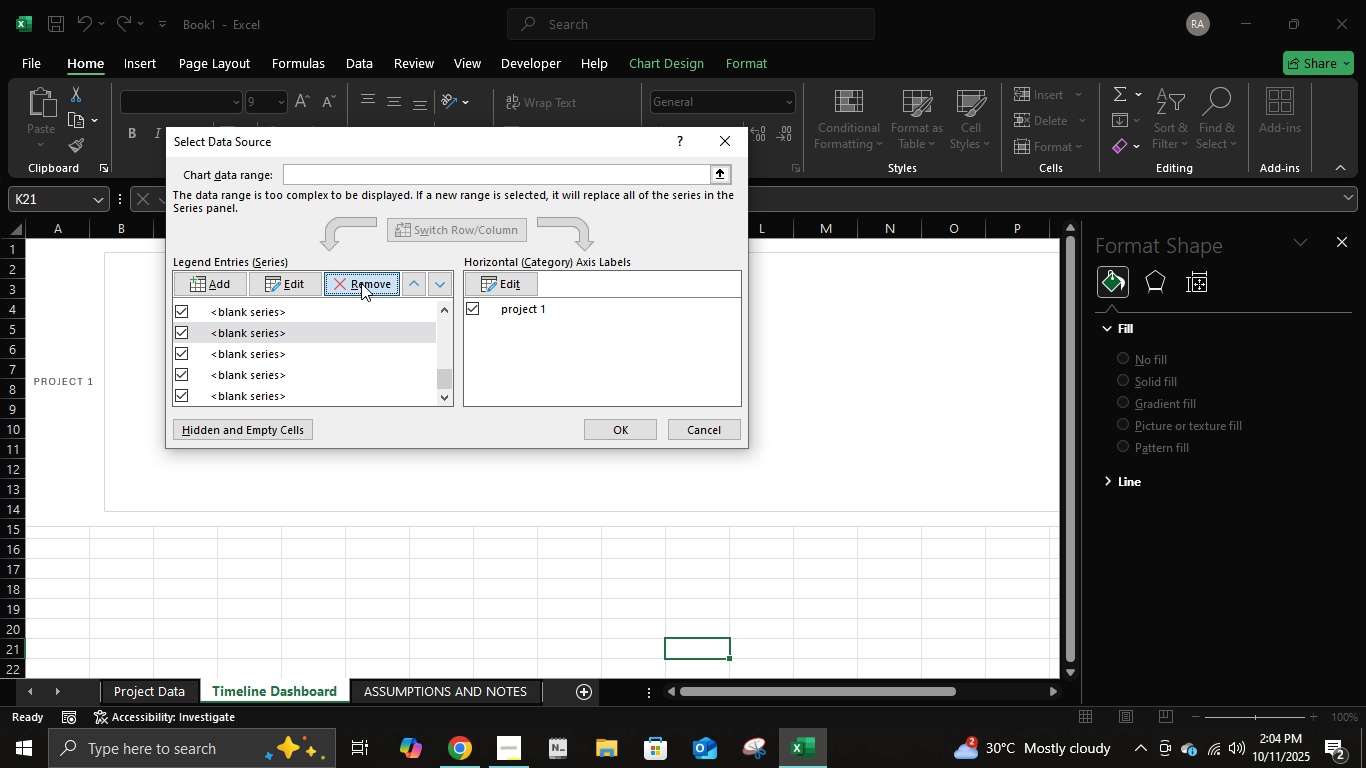 
triple_click([361, 283])
 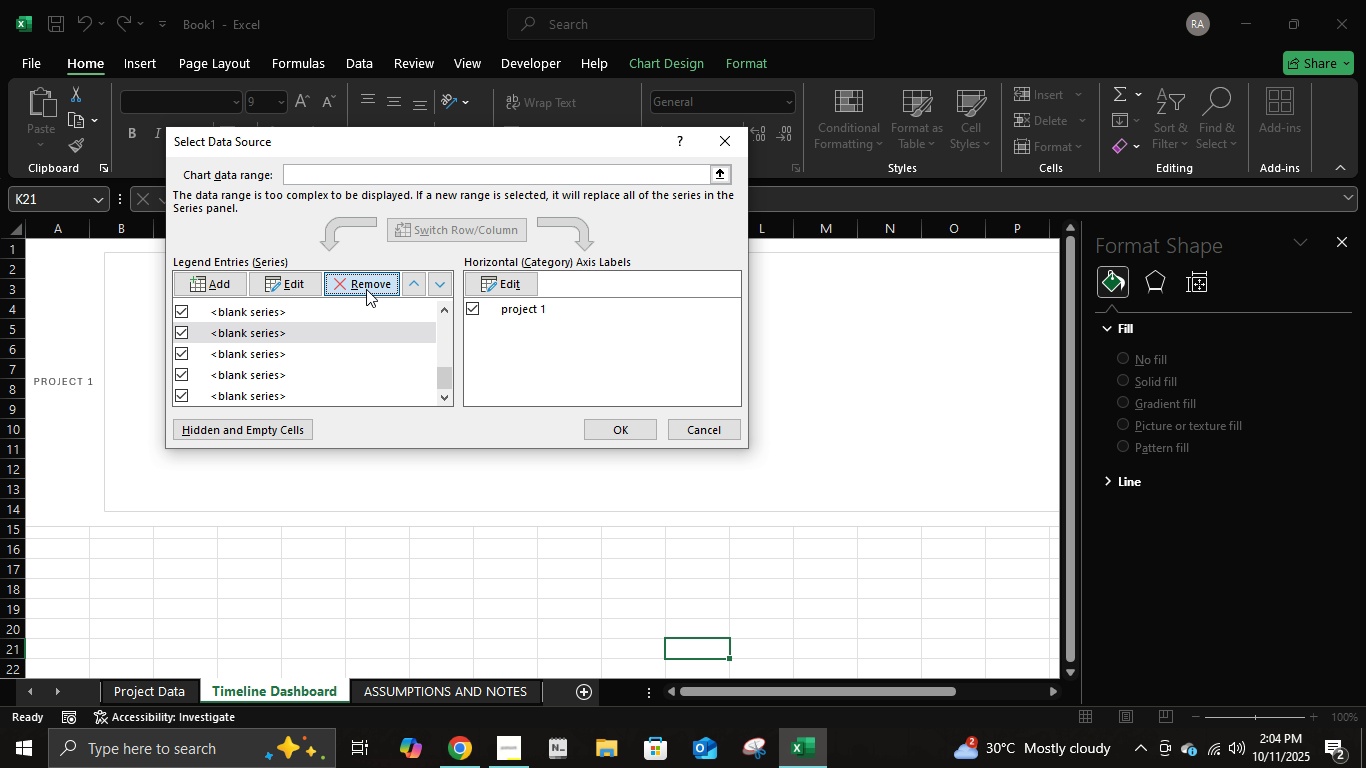 
triple_click([366, 289])
 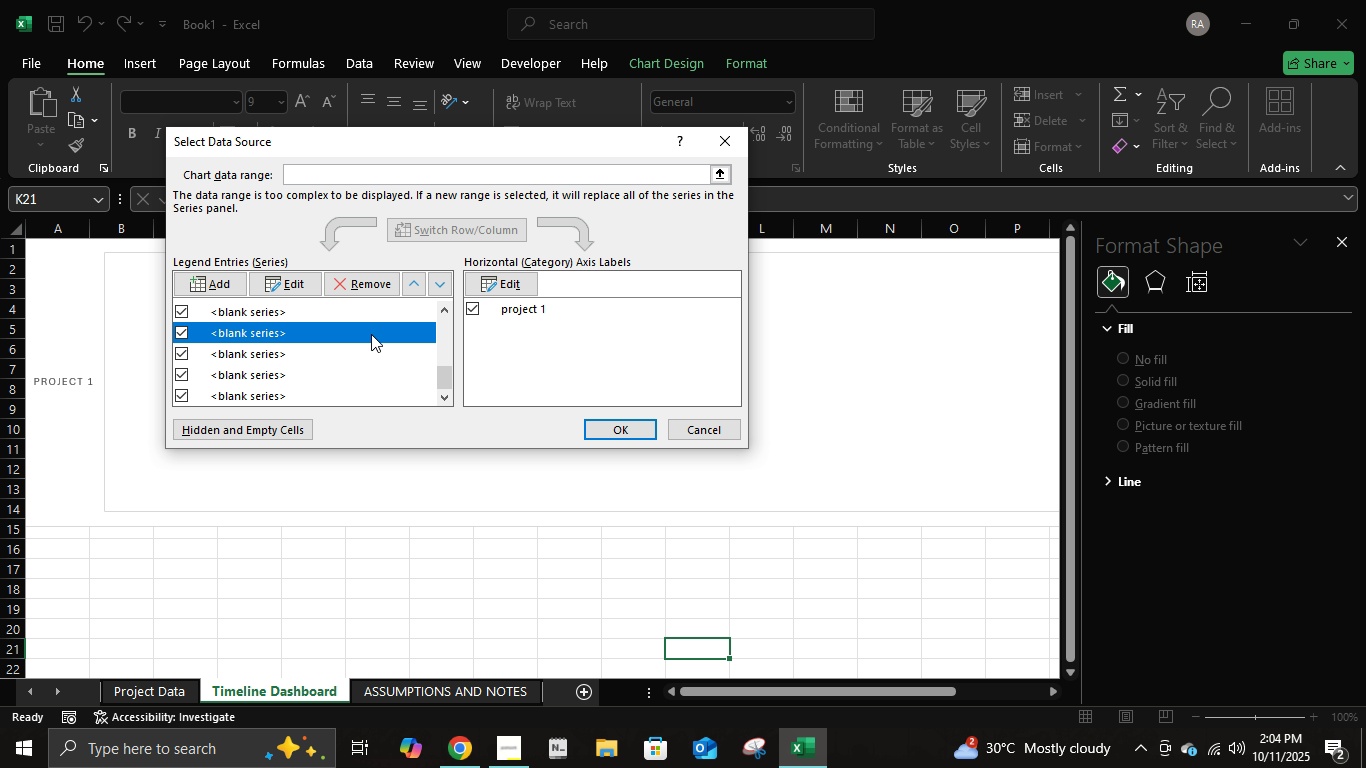 
triple_click([371, 334])
 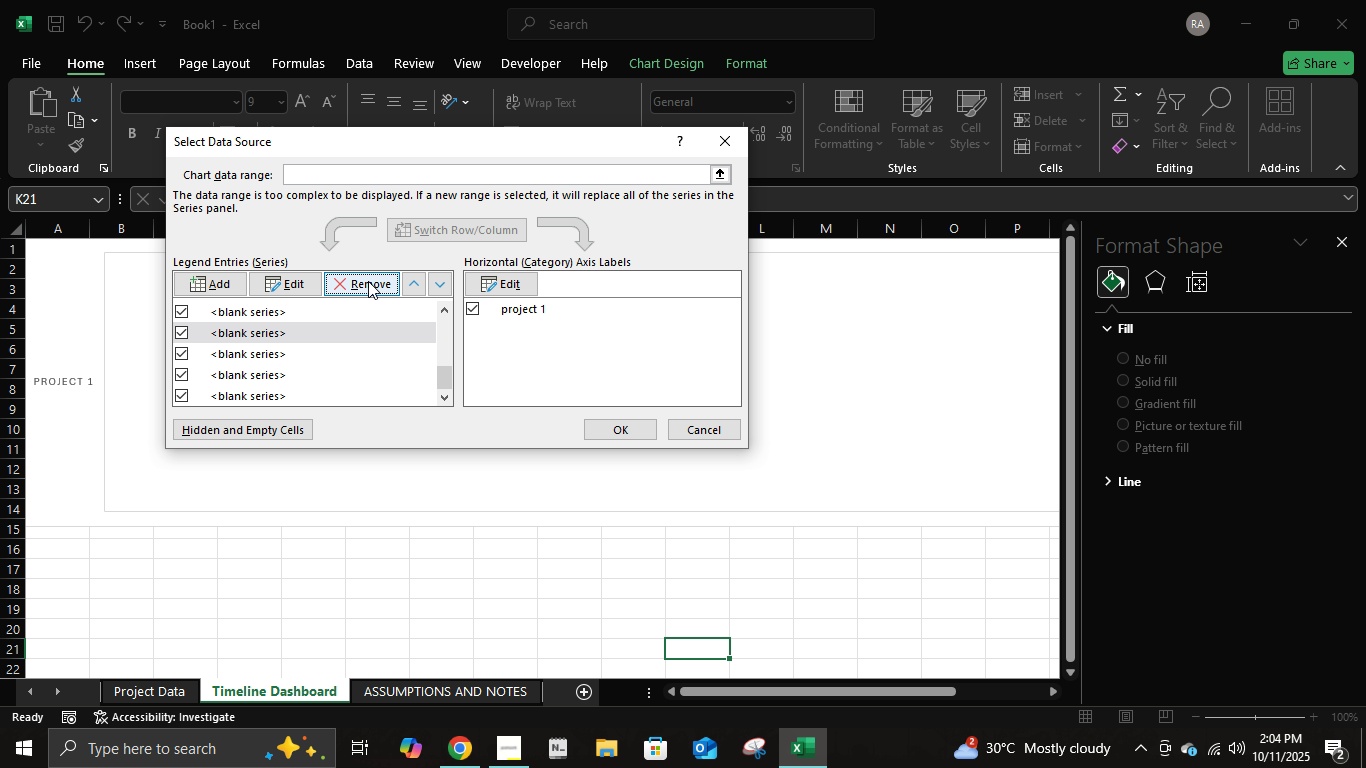 
triple_click([368, 281])
 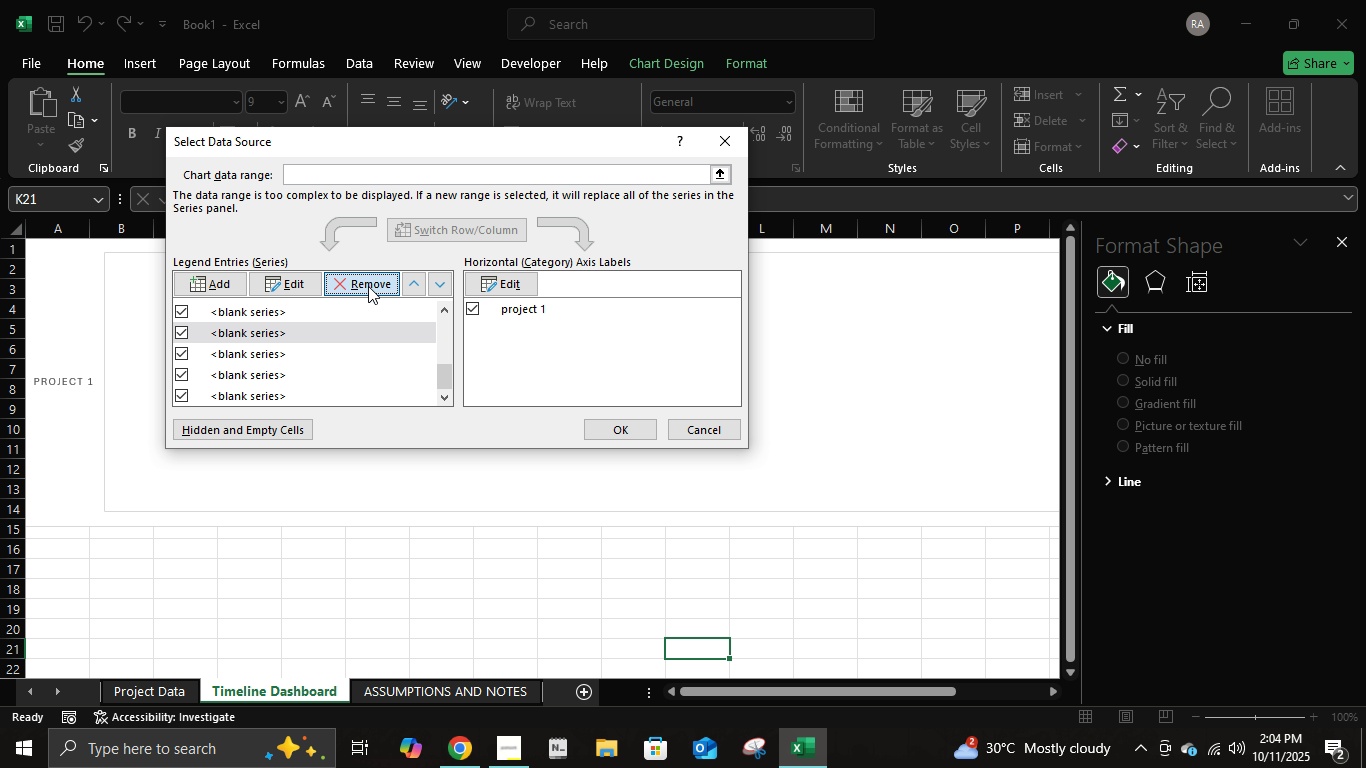 
triple_click([368, 281])
 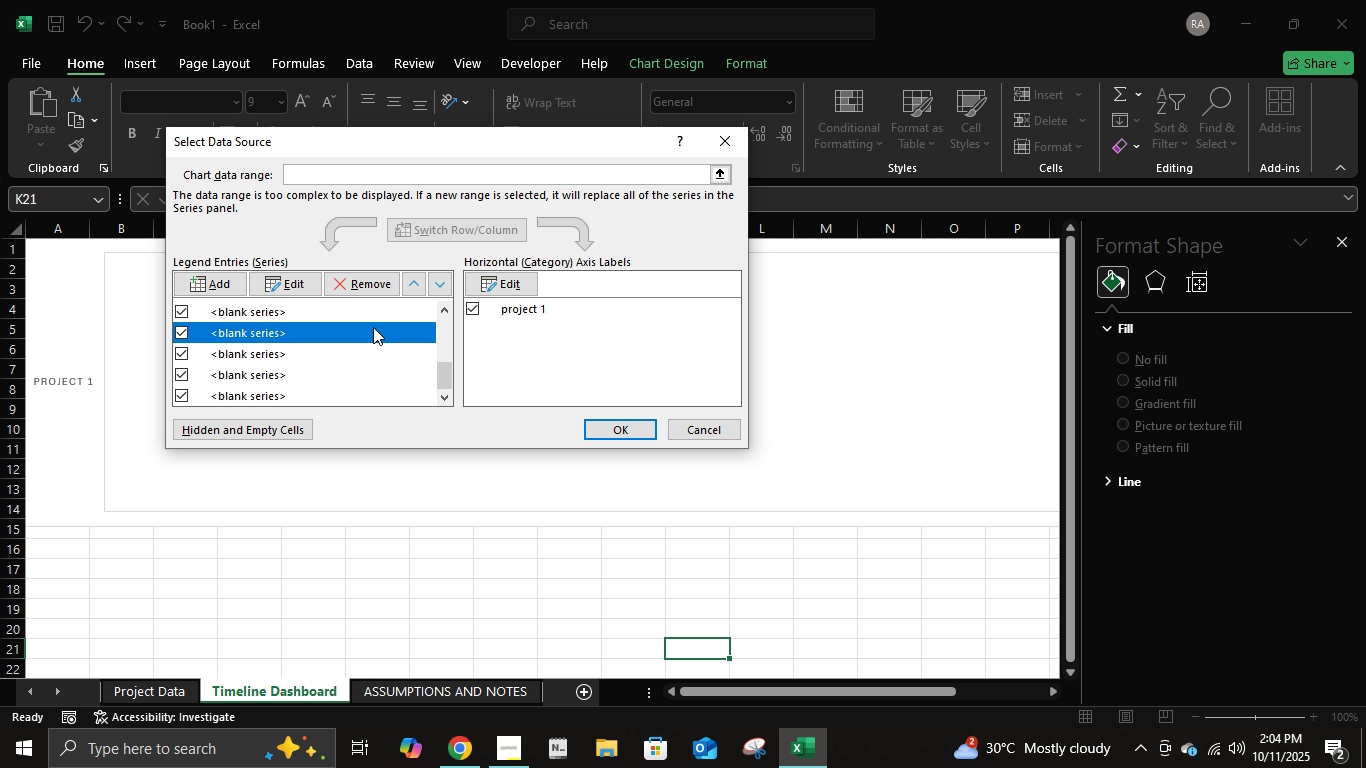 
triple_click([373, 327])
 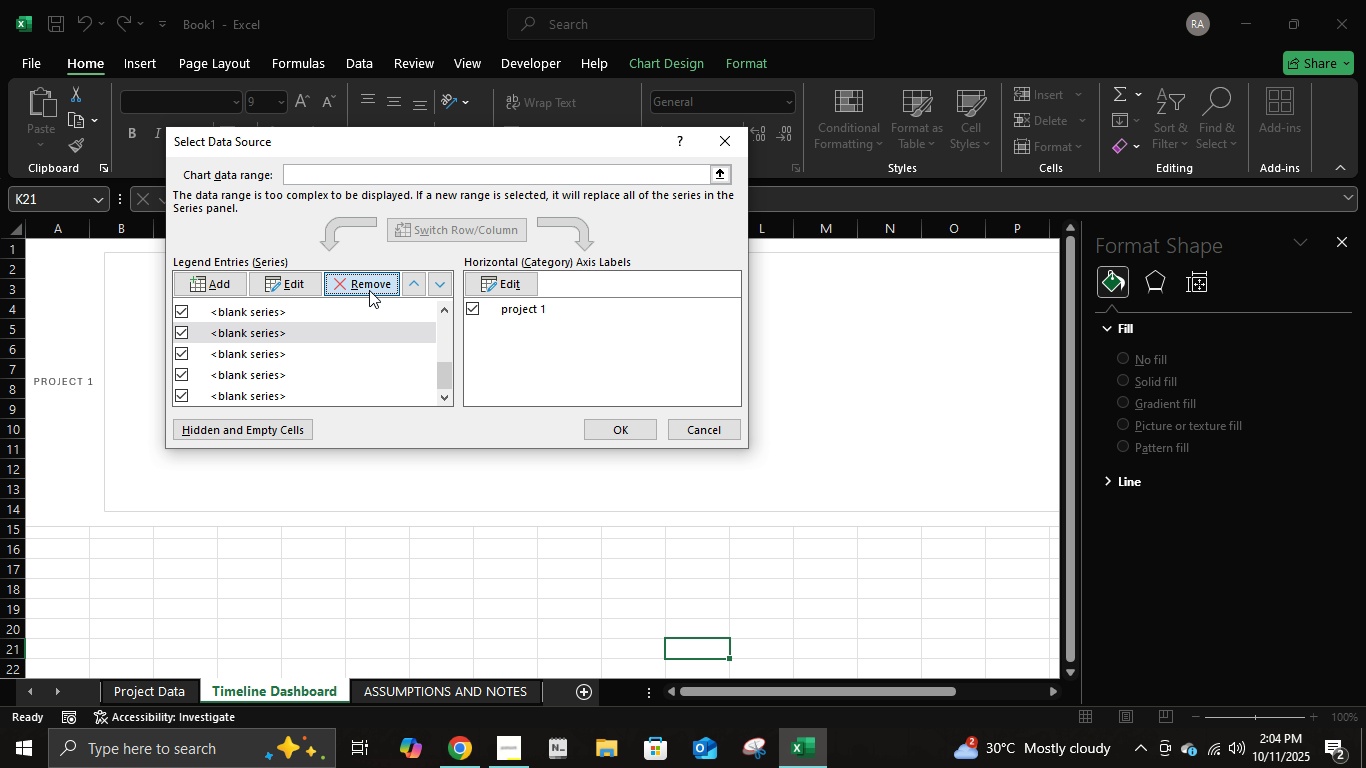 
triple_click([369, 290])
 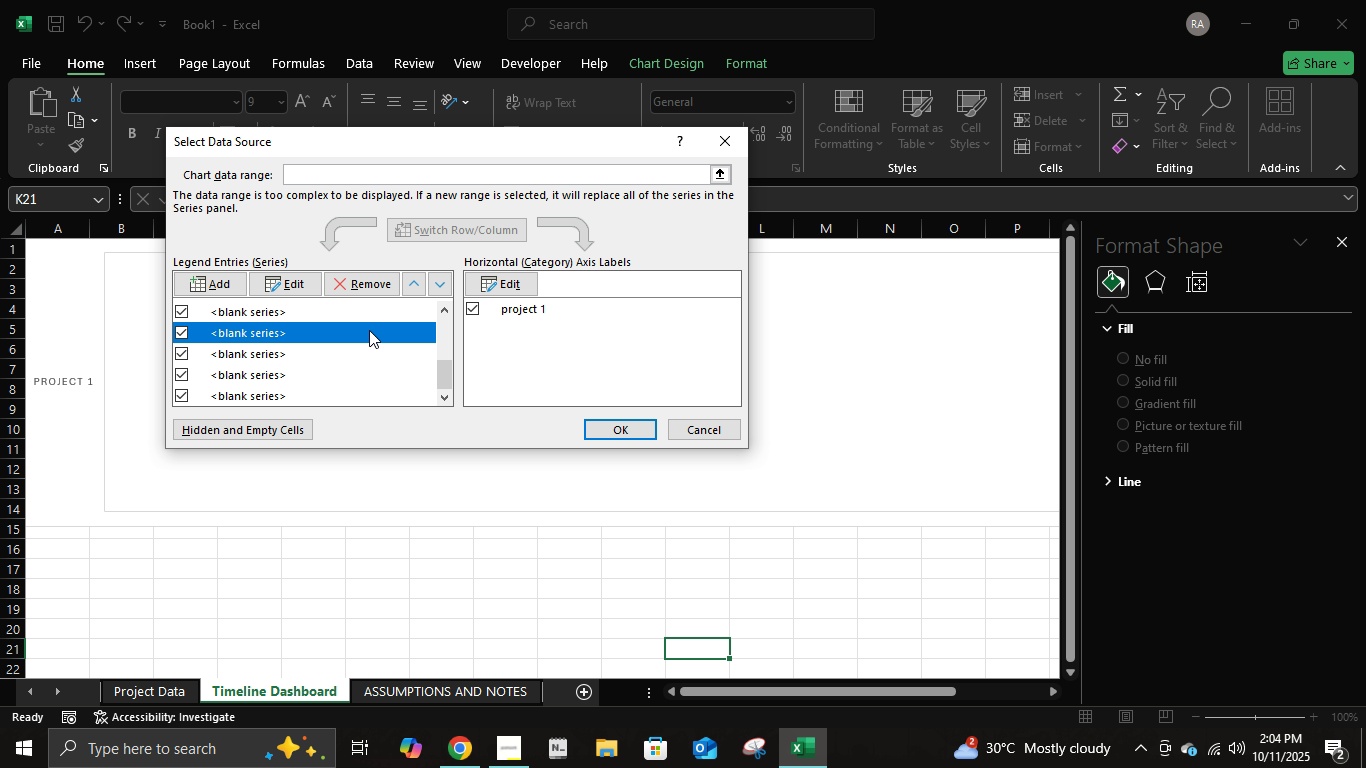 
triple_click([369, 330])
 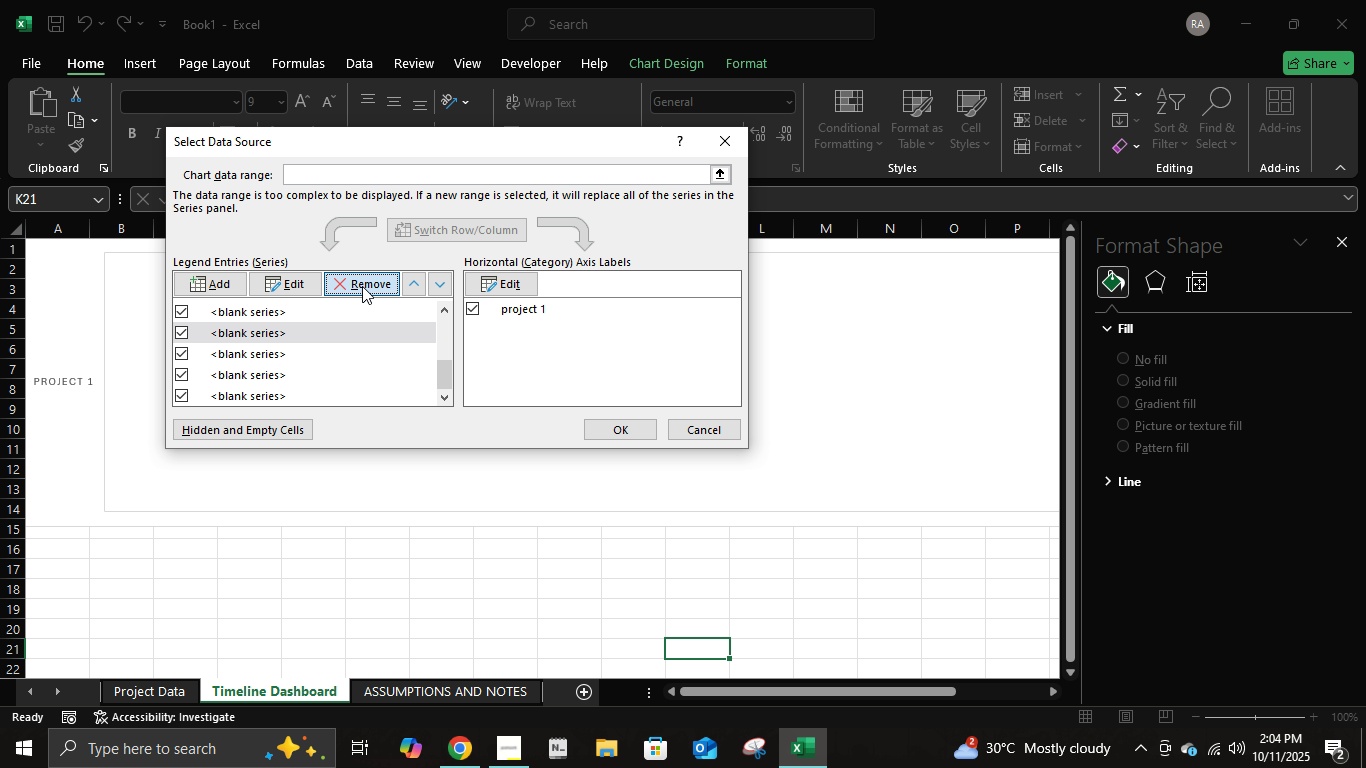 
triple_click([362, 286])
 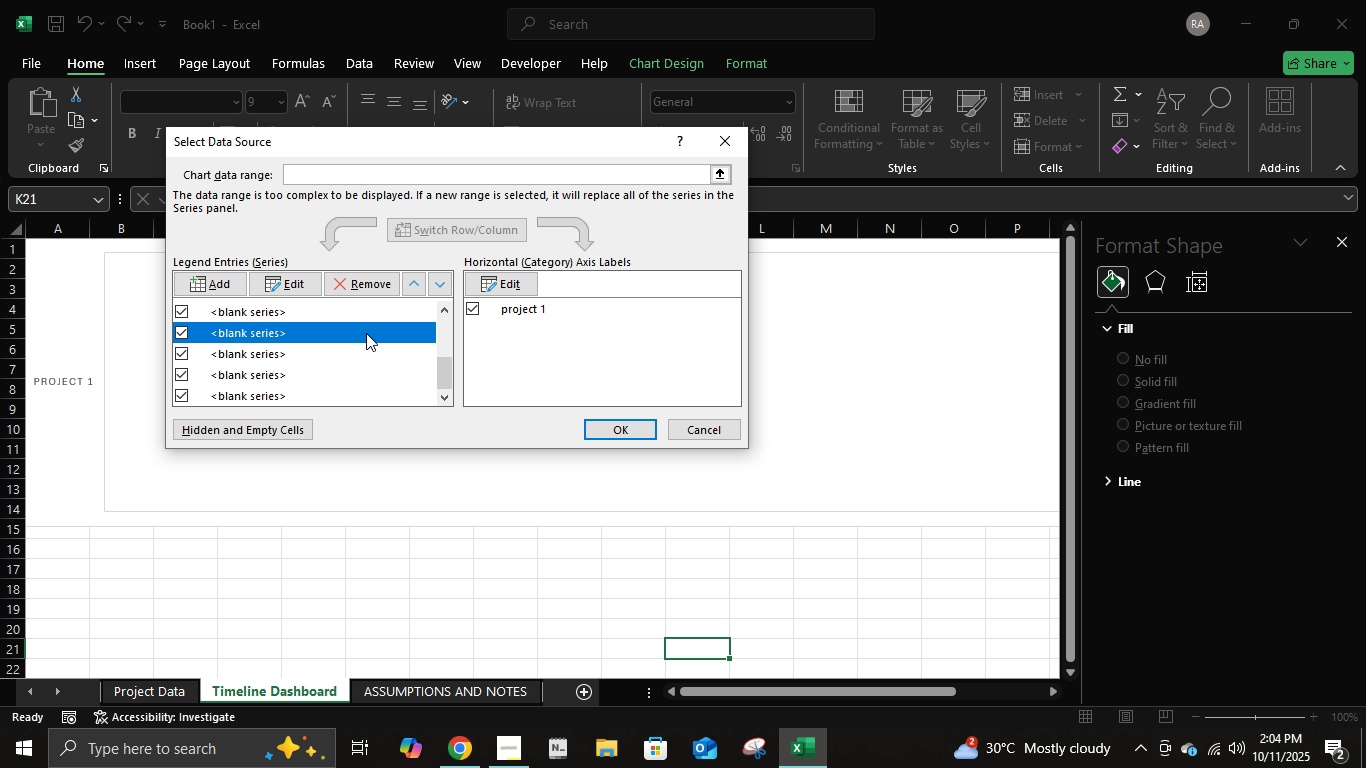 
triple_click([366, 333])
 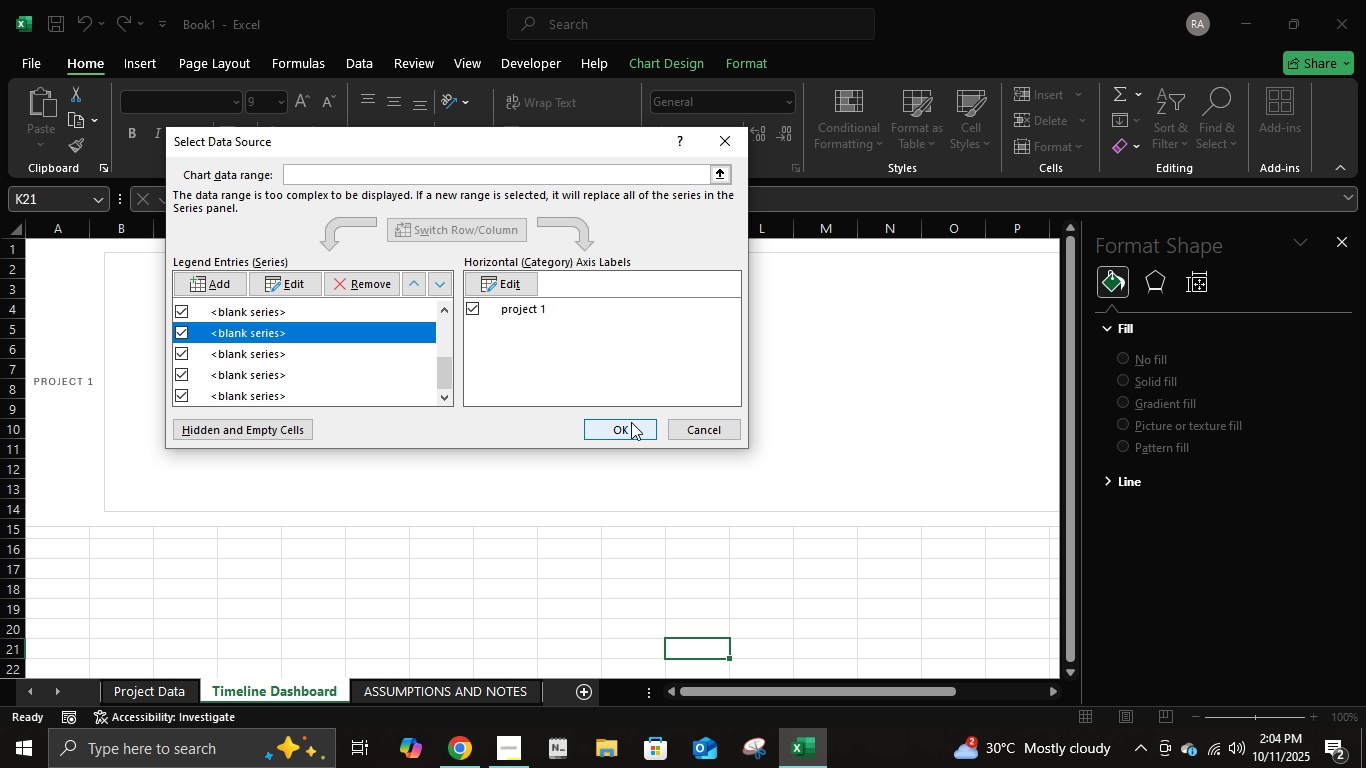 
left_click([628, 429])
 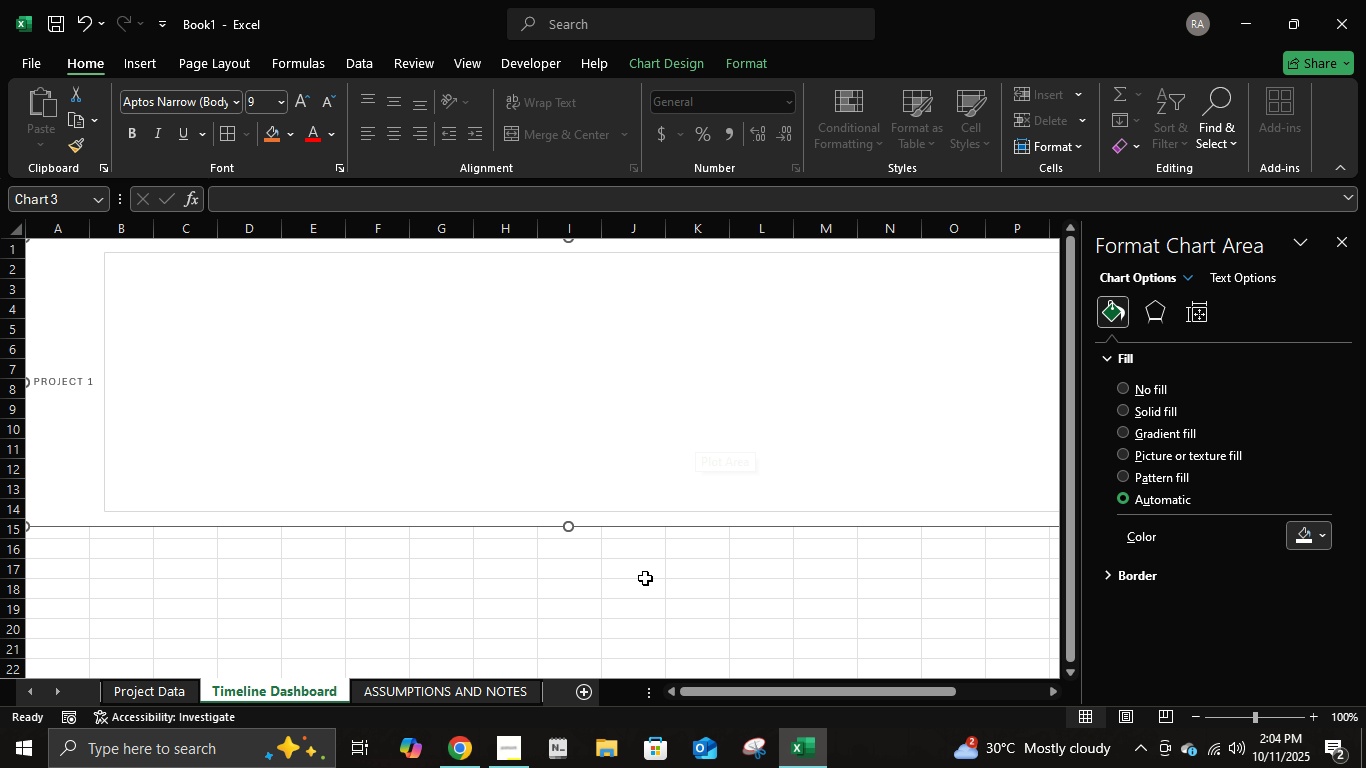 
key(Control+Z)
 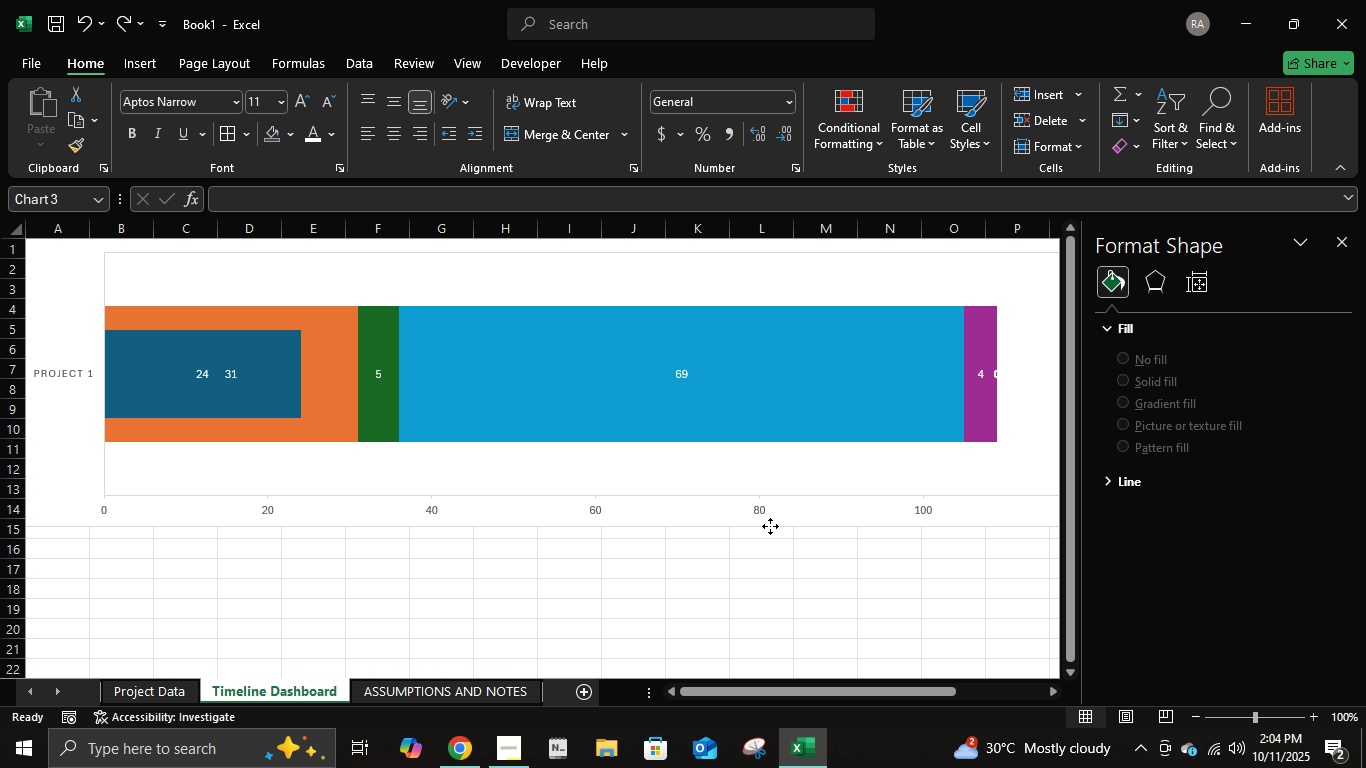 
left_click([770, 526])
 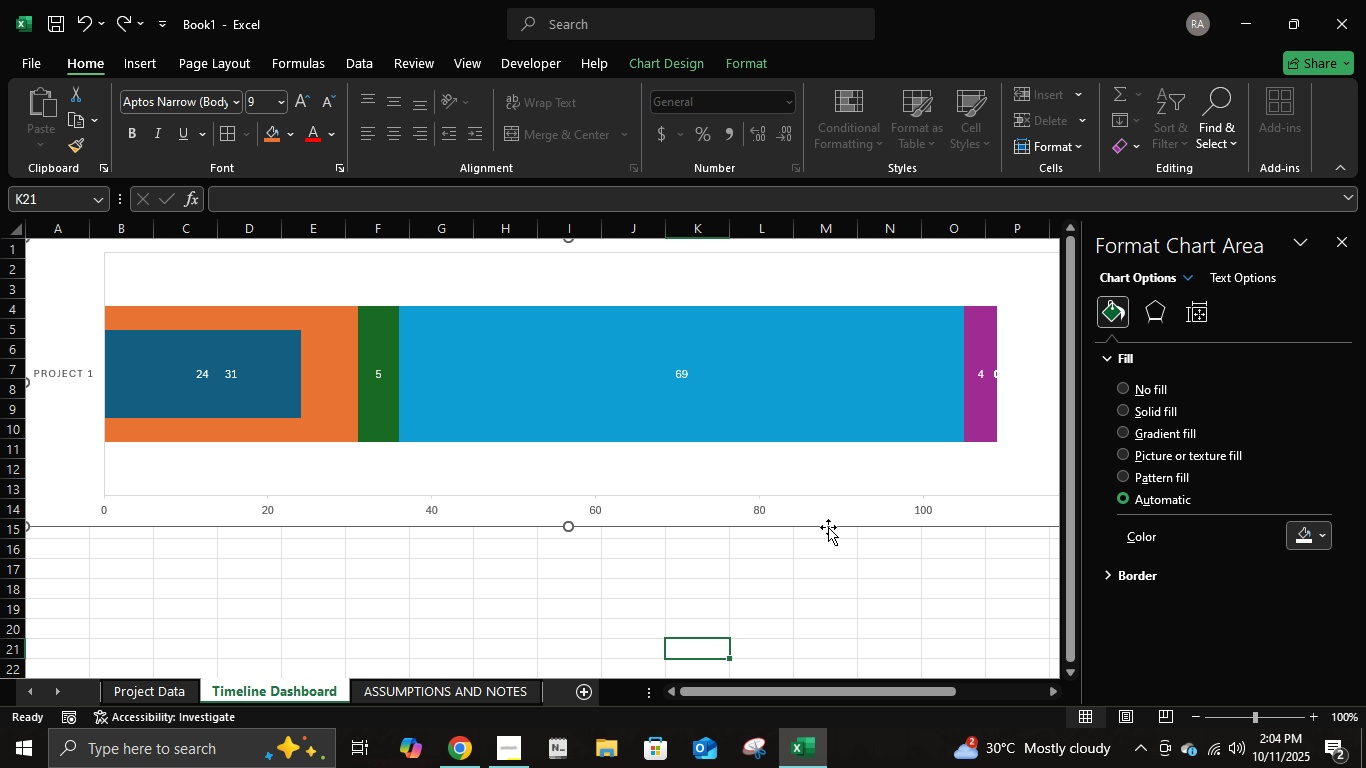 
key(Delete)
 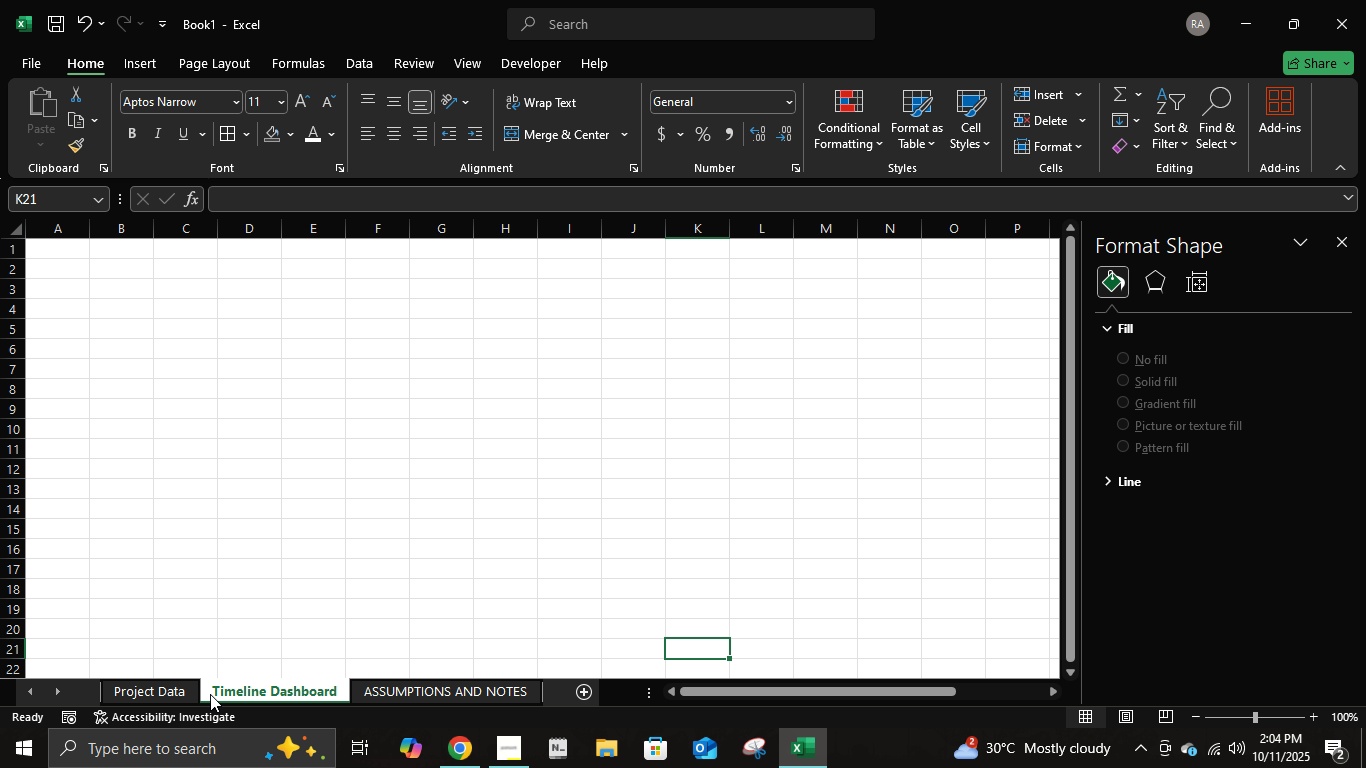 
left_click([159, 701])
 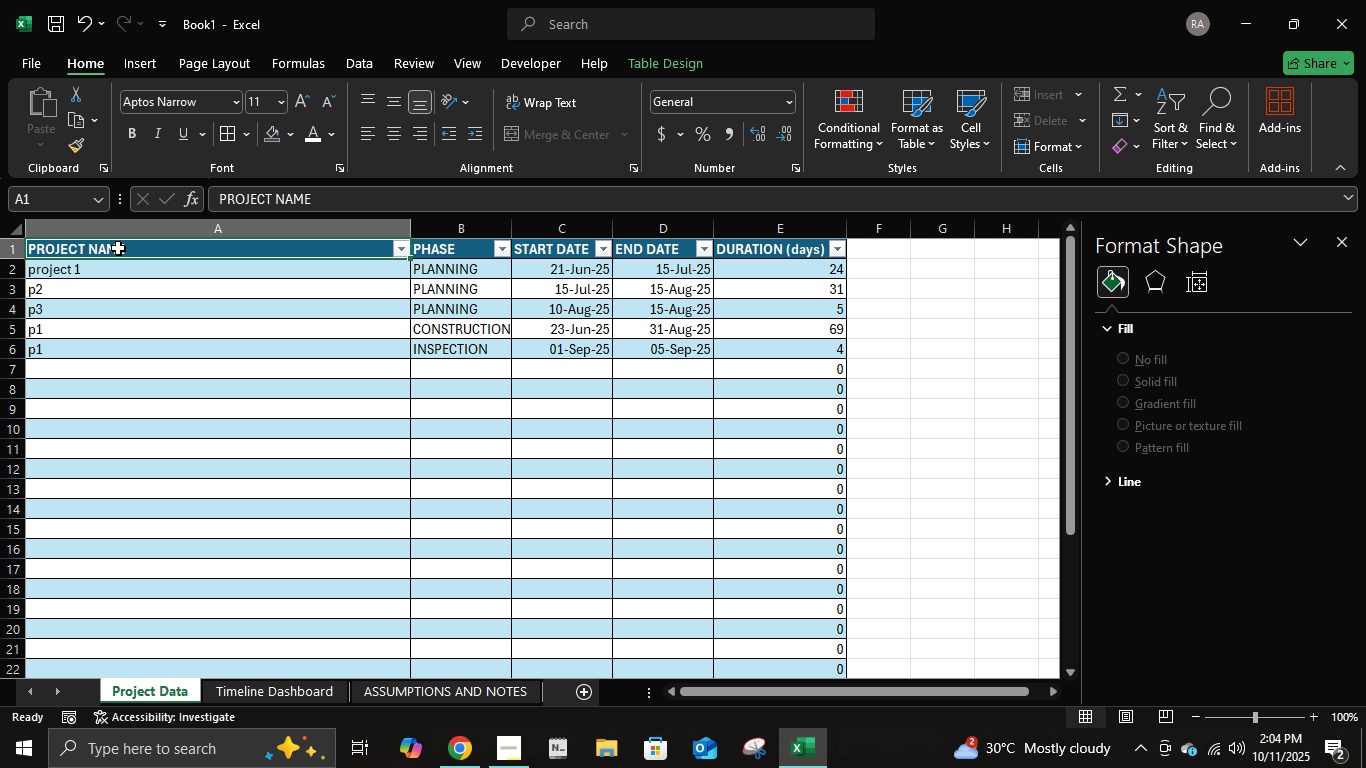 
key(Control+ControlLeft)
 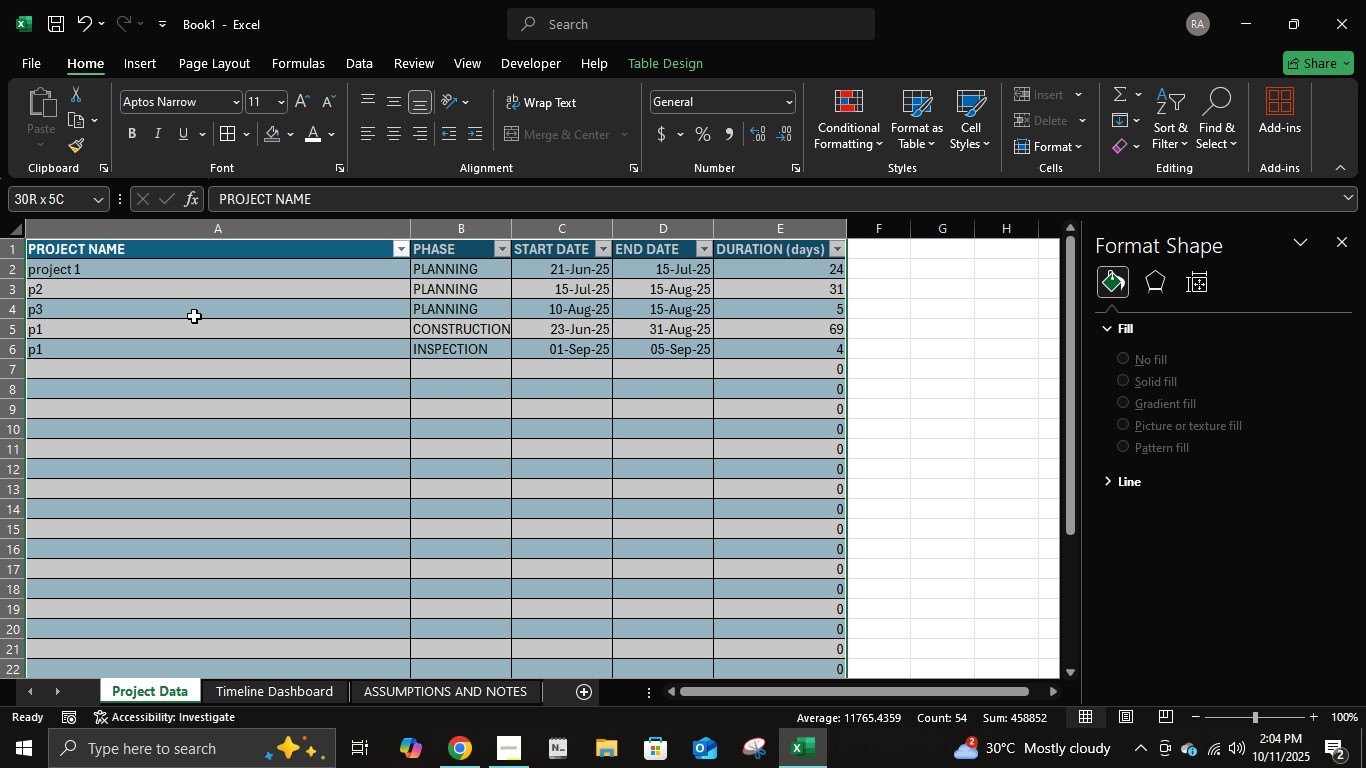 
key(Control+A)
 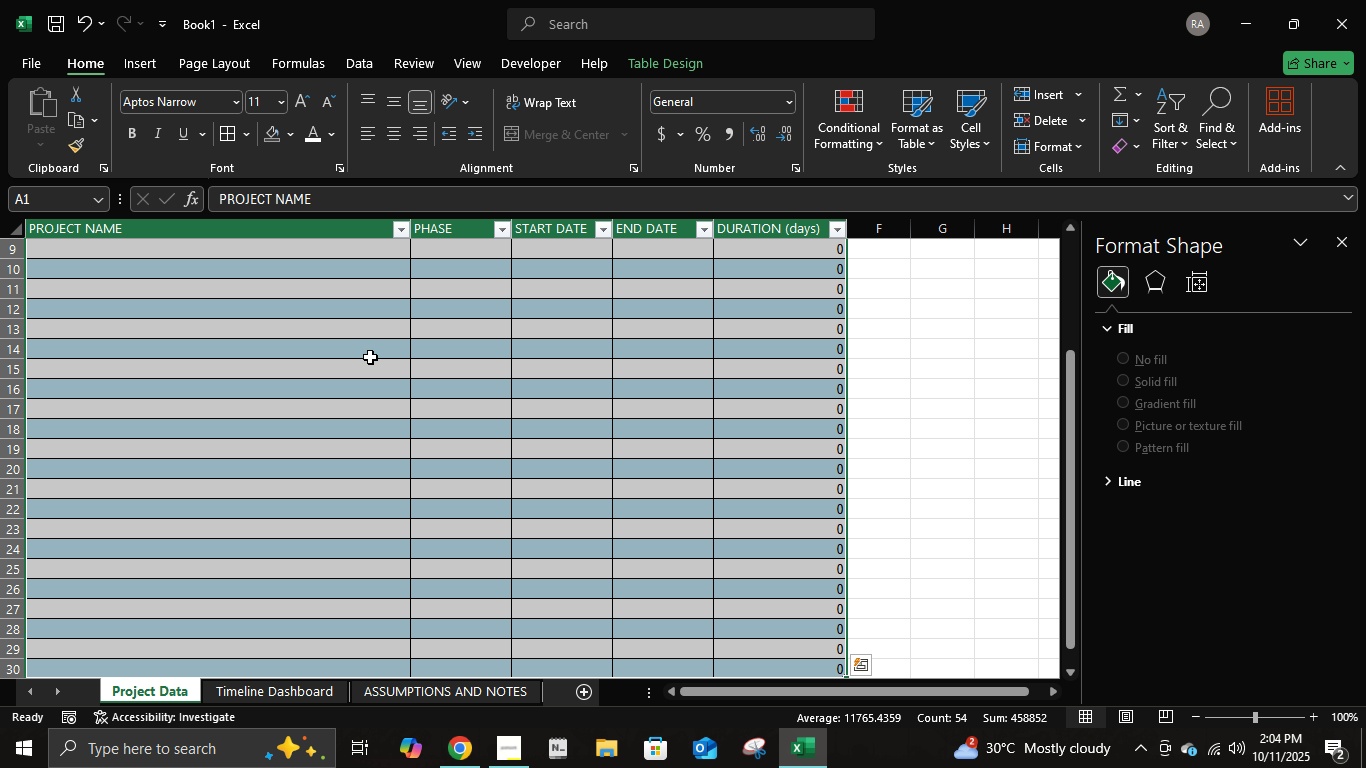 
scroll: coordinate [453, 372], scroll_direction: up, amount: 4.0
 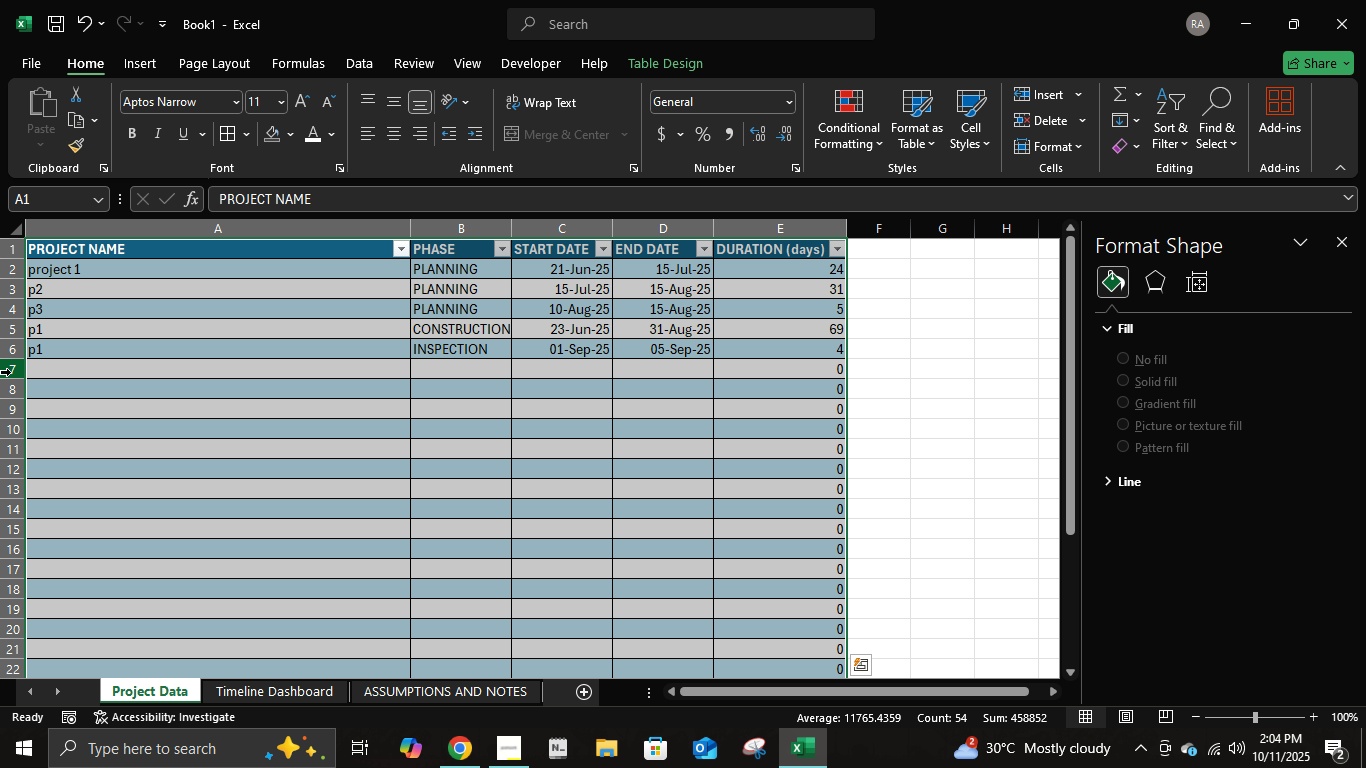 
left_click([11, 372])
 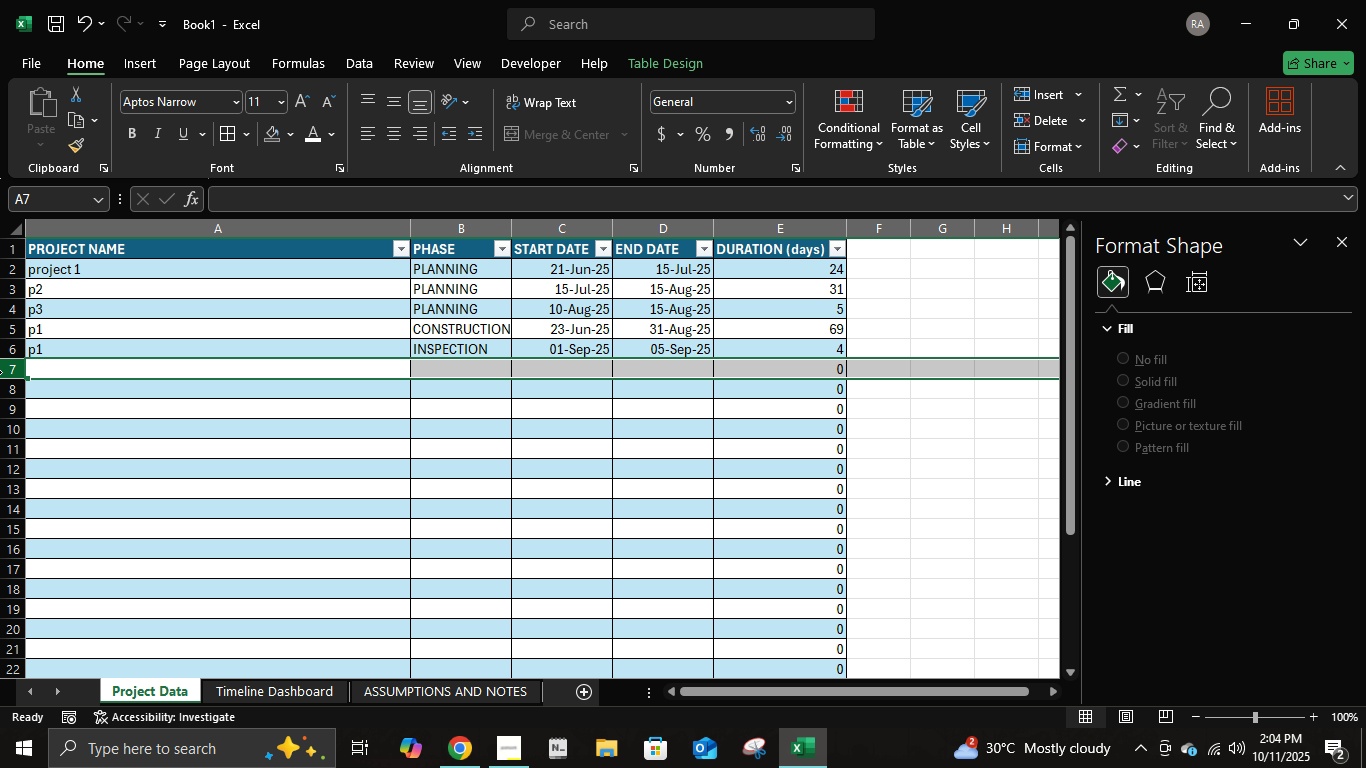 
hold_key(key=ShiftRight, duration=3.01)
 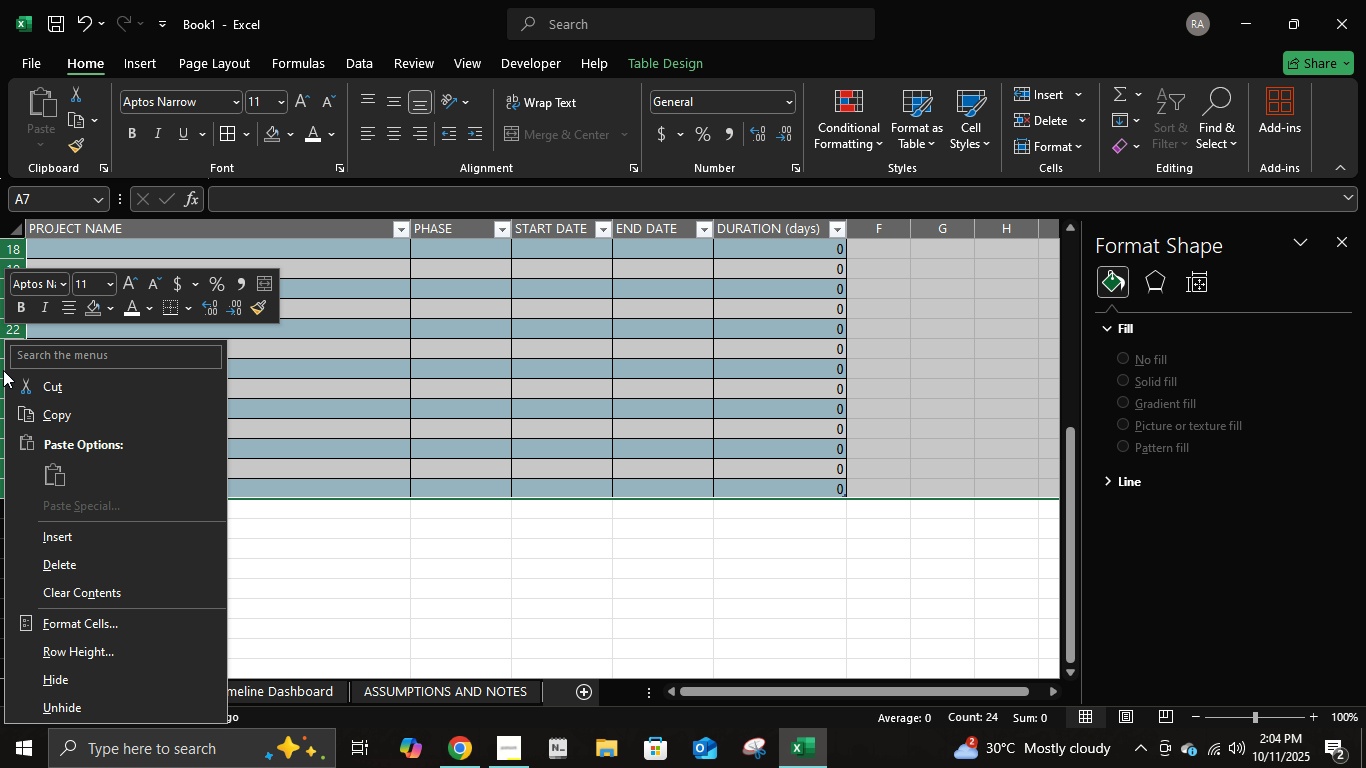 
hold_key(key=ArrowDown, duration=1.51)
 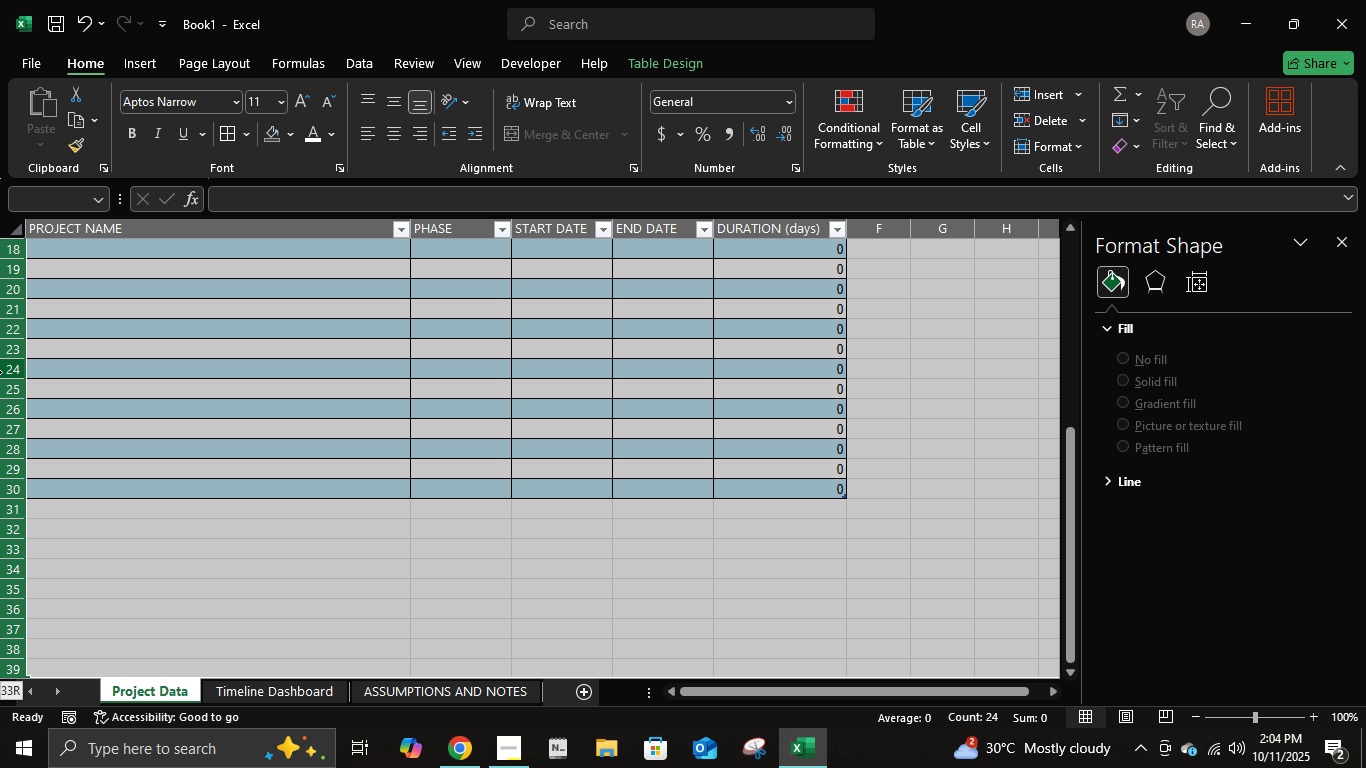 
hold_key(key=ArrowUp, duration=0.75)
 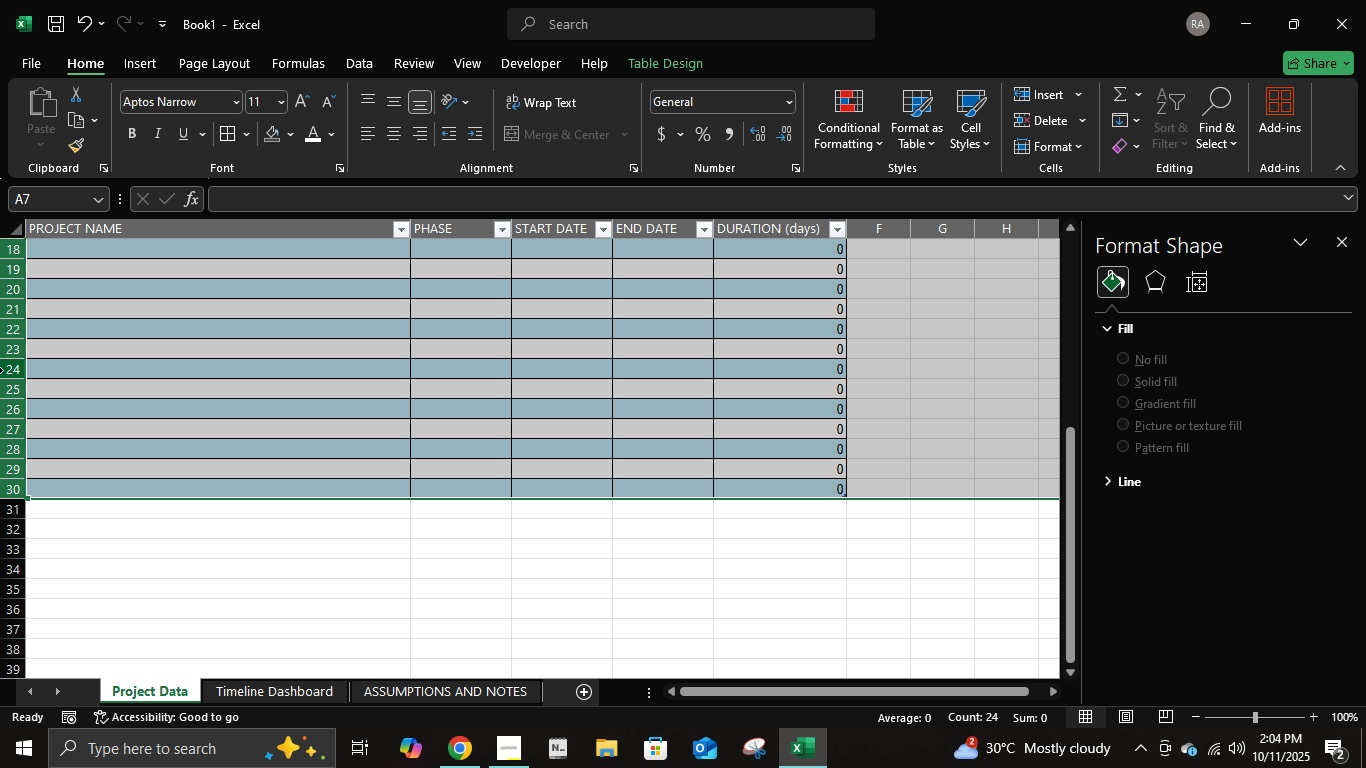 
right_click([3, 370])
 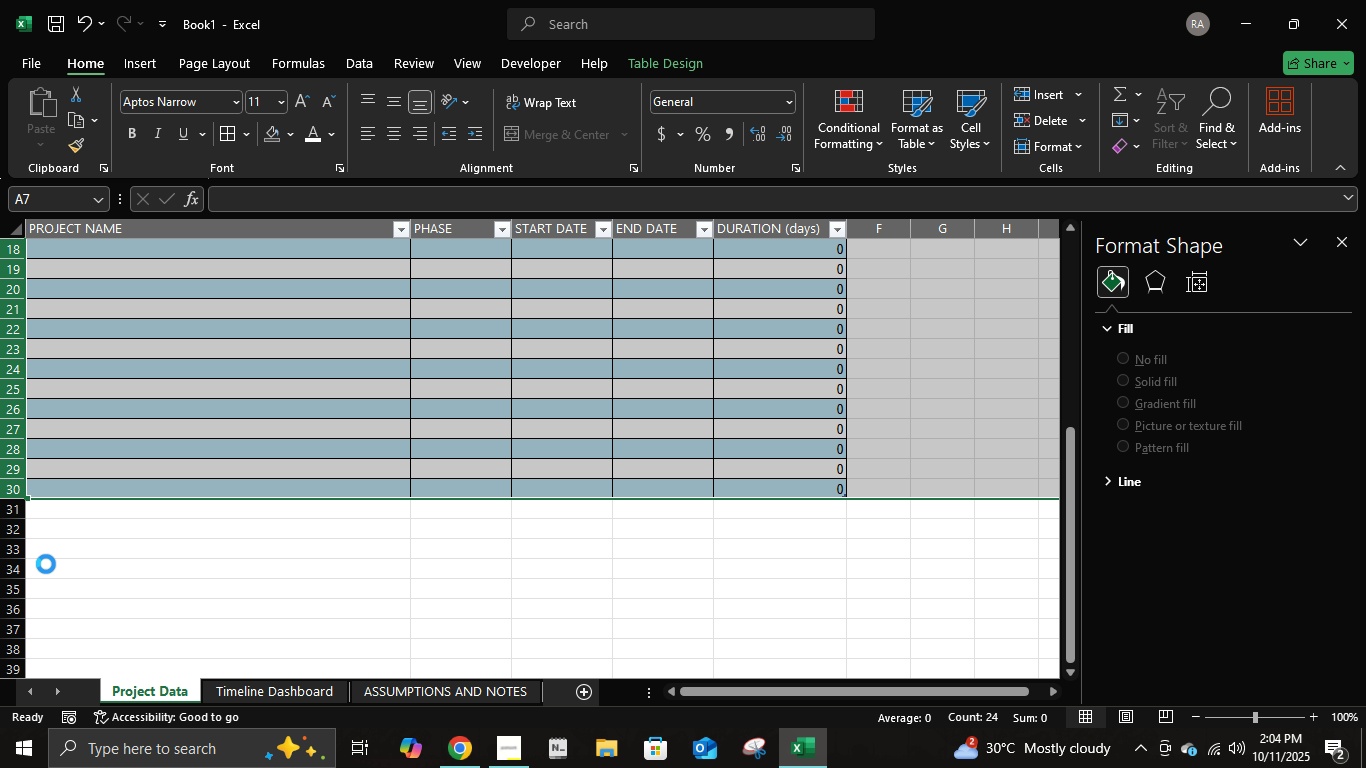 
left_click([46, 564])
 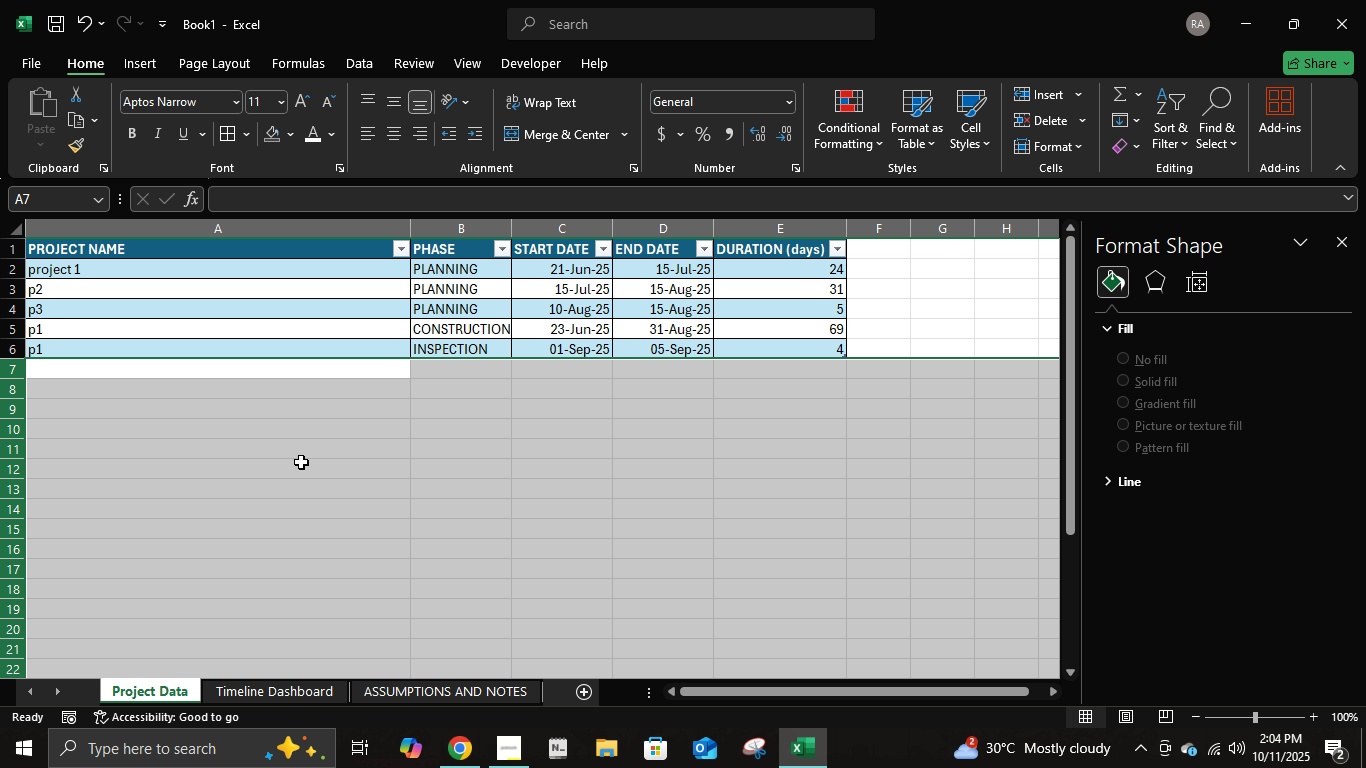 
left_click([302, 462])
 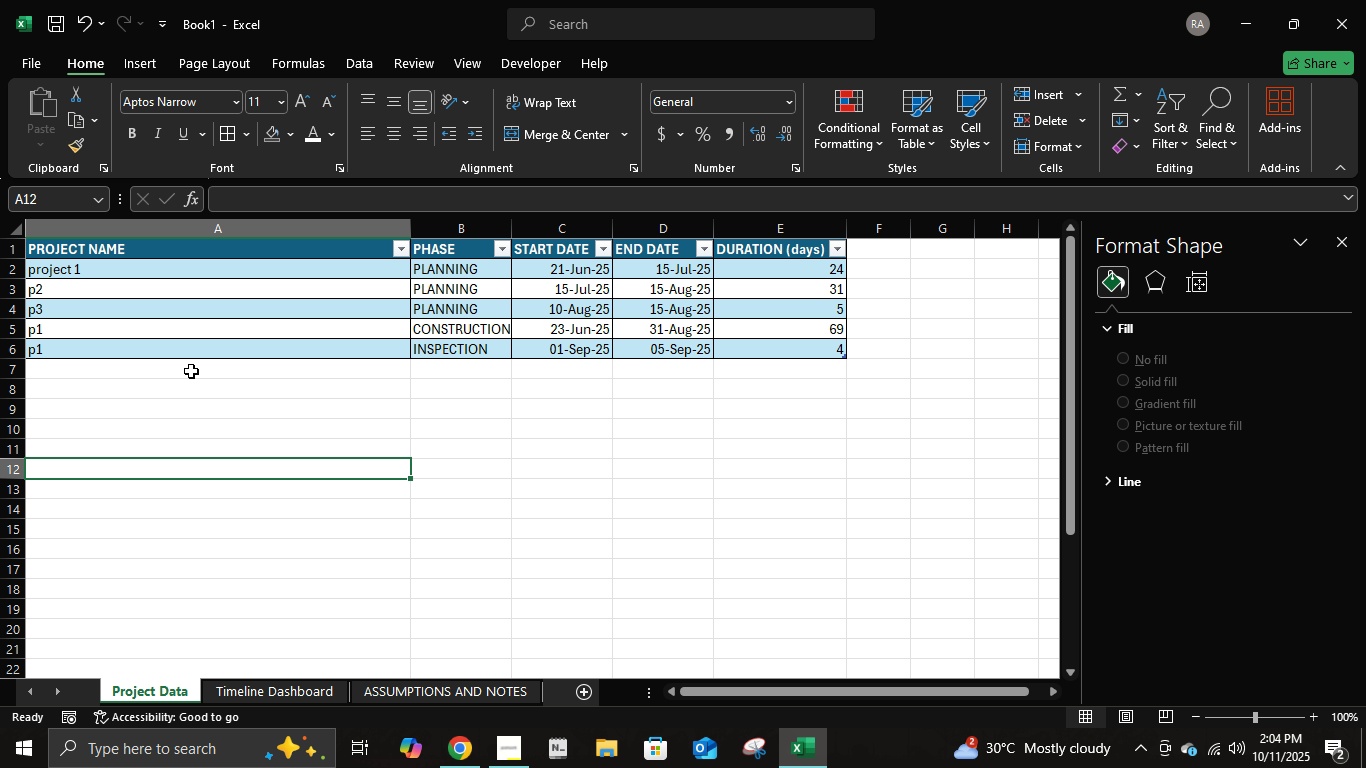 
left_click([191, 371])
 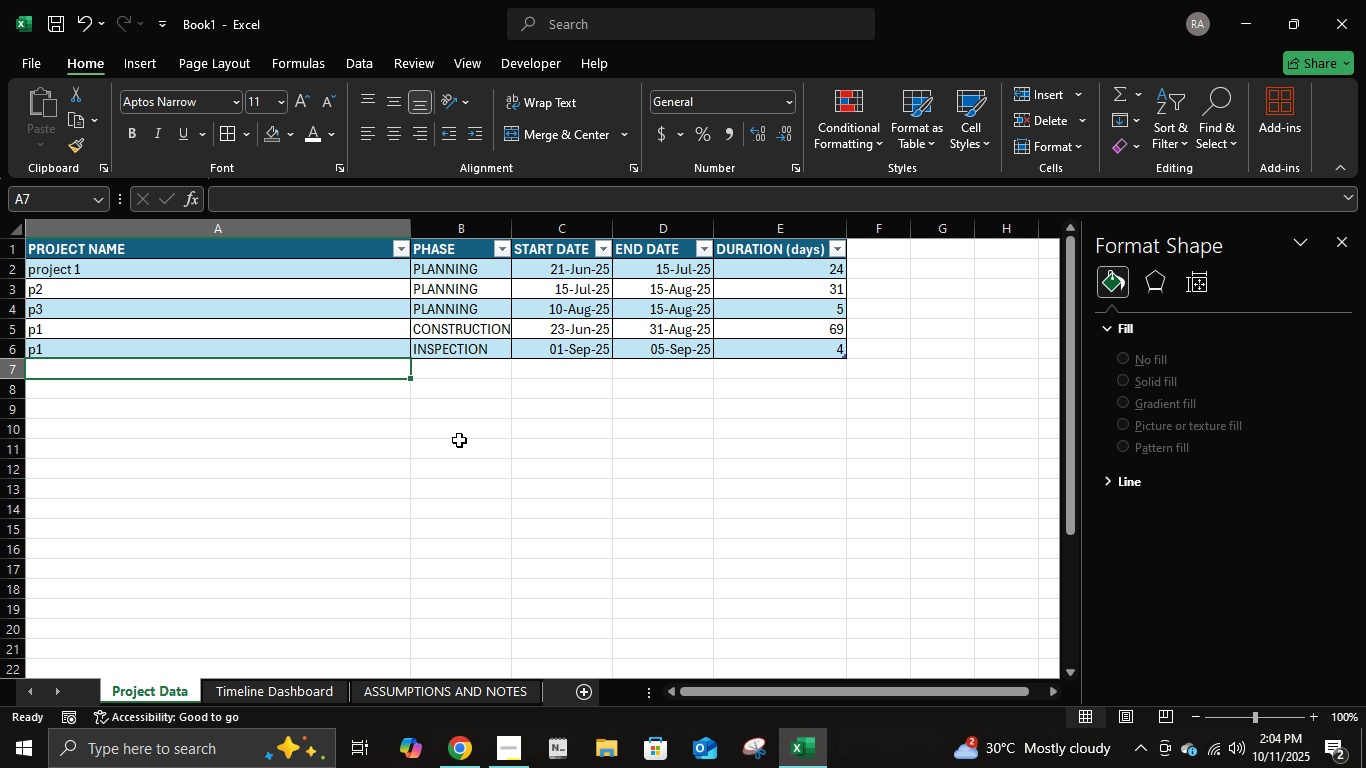 
type(0p)
key(Backspace)
key(Backspace)
type(p4)
key(Tab)
 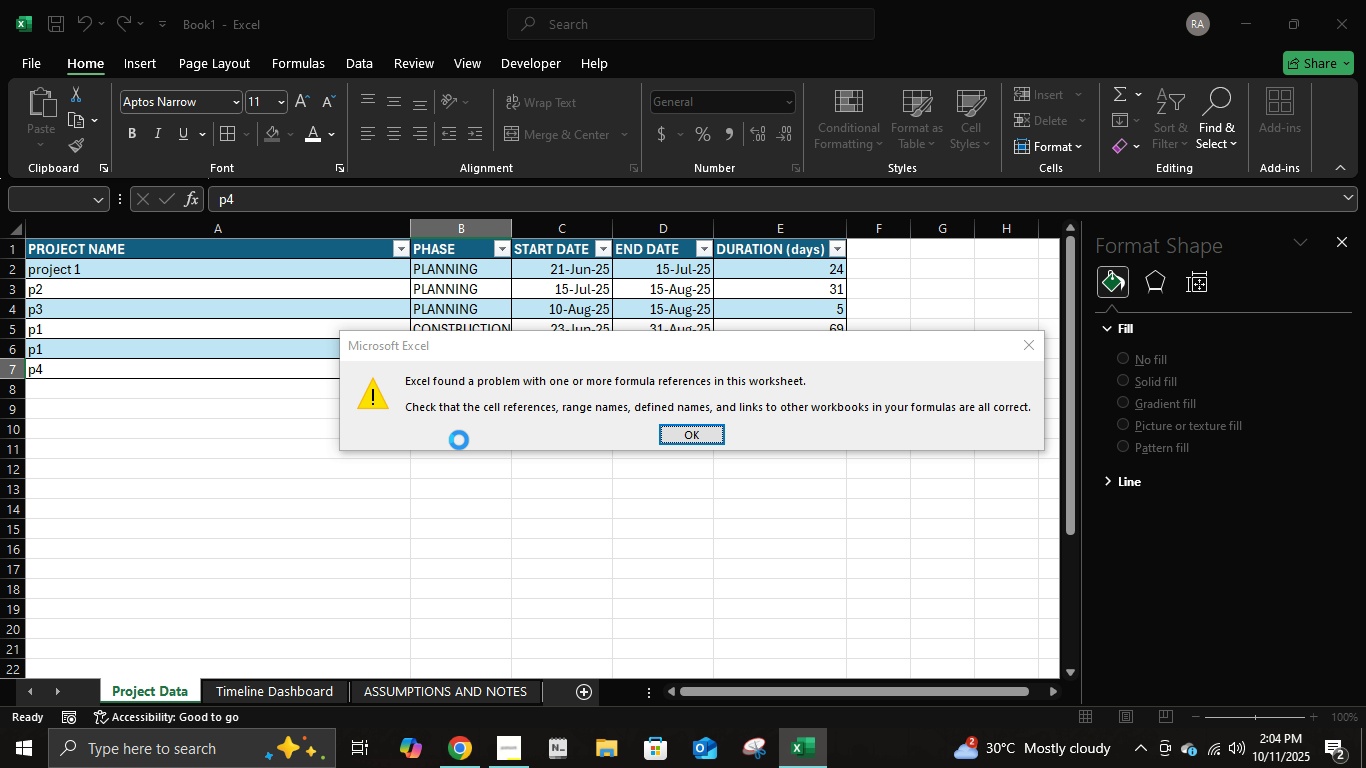 
key(Enter)
 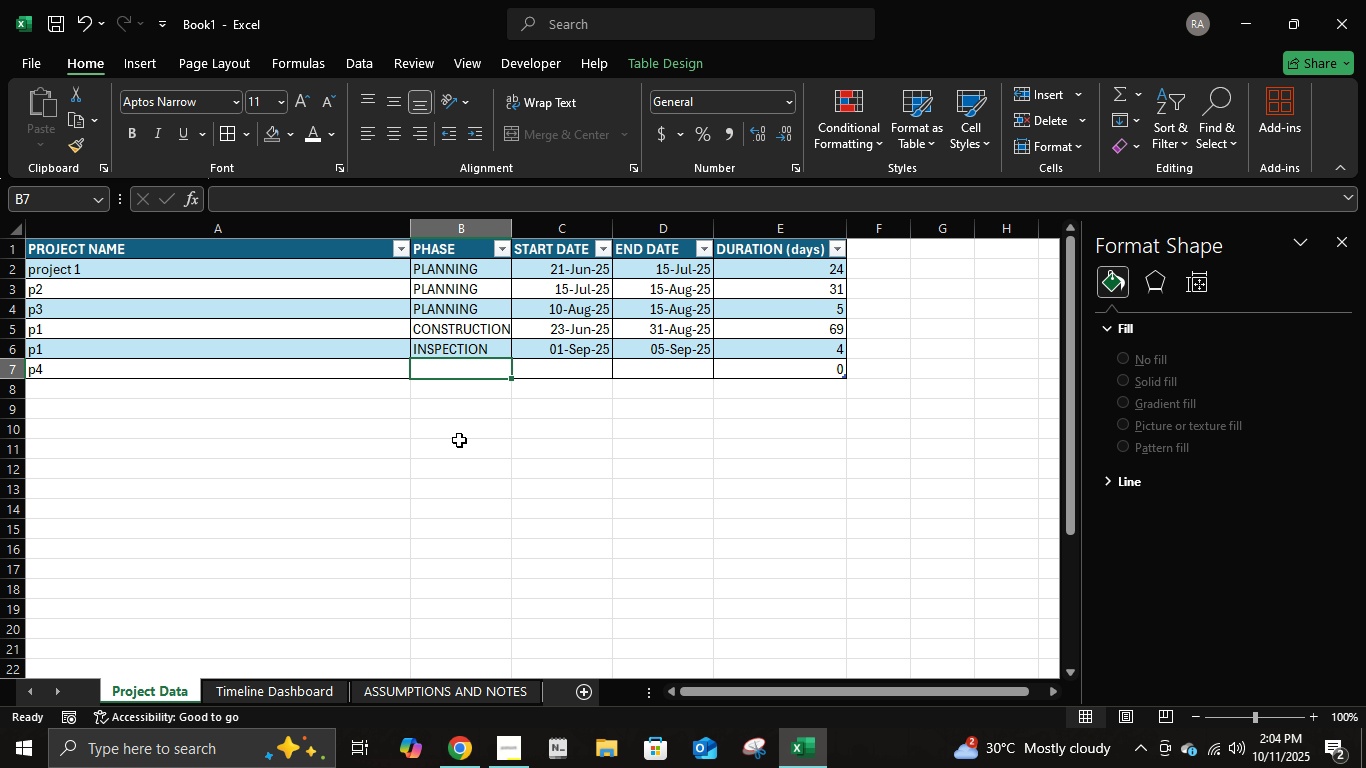 
type(onas)
 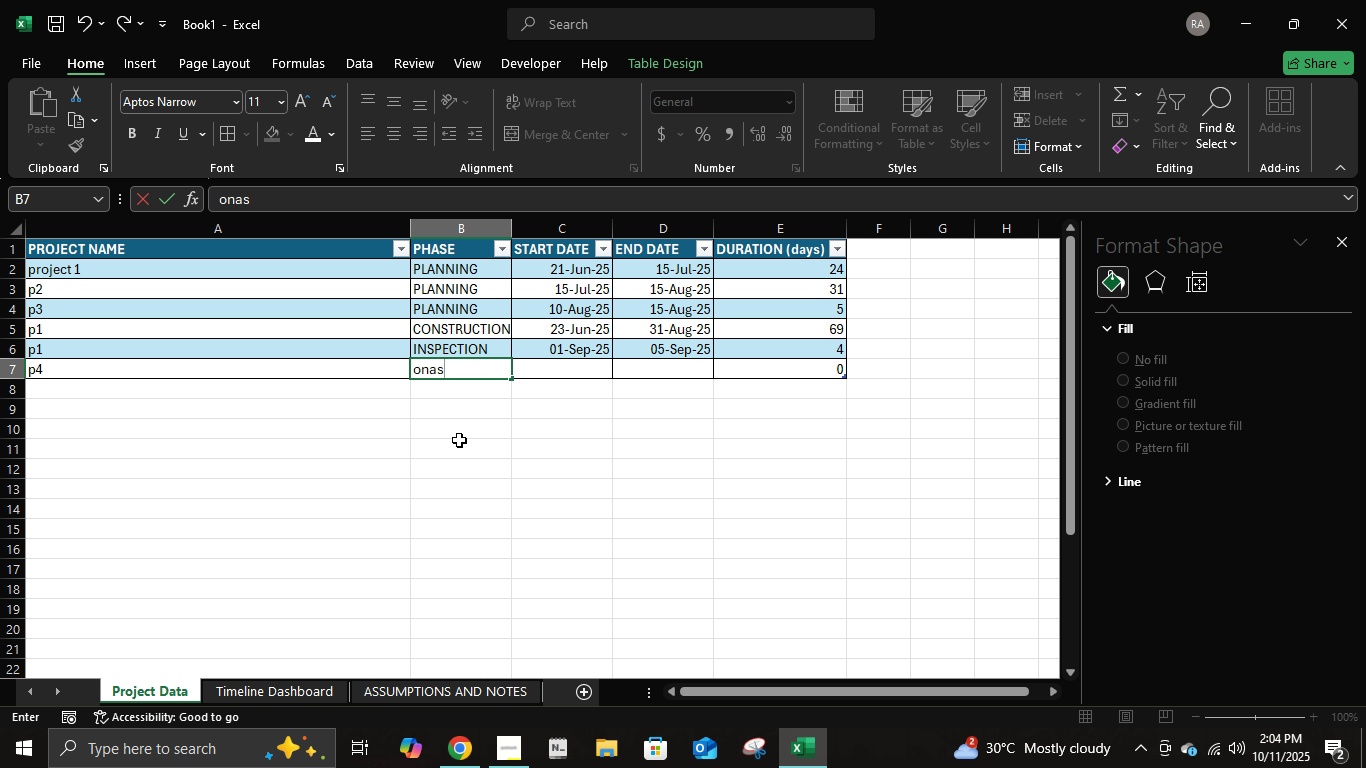 
key(Enter)
 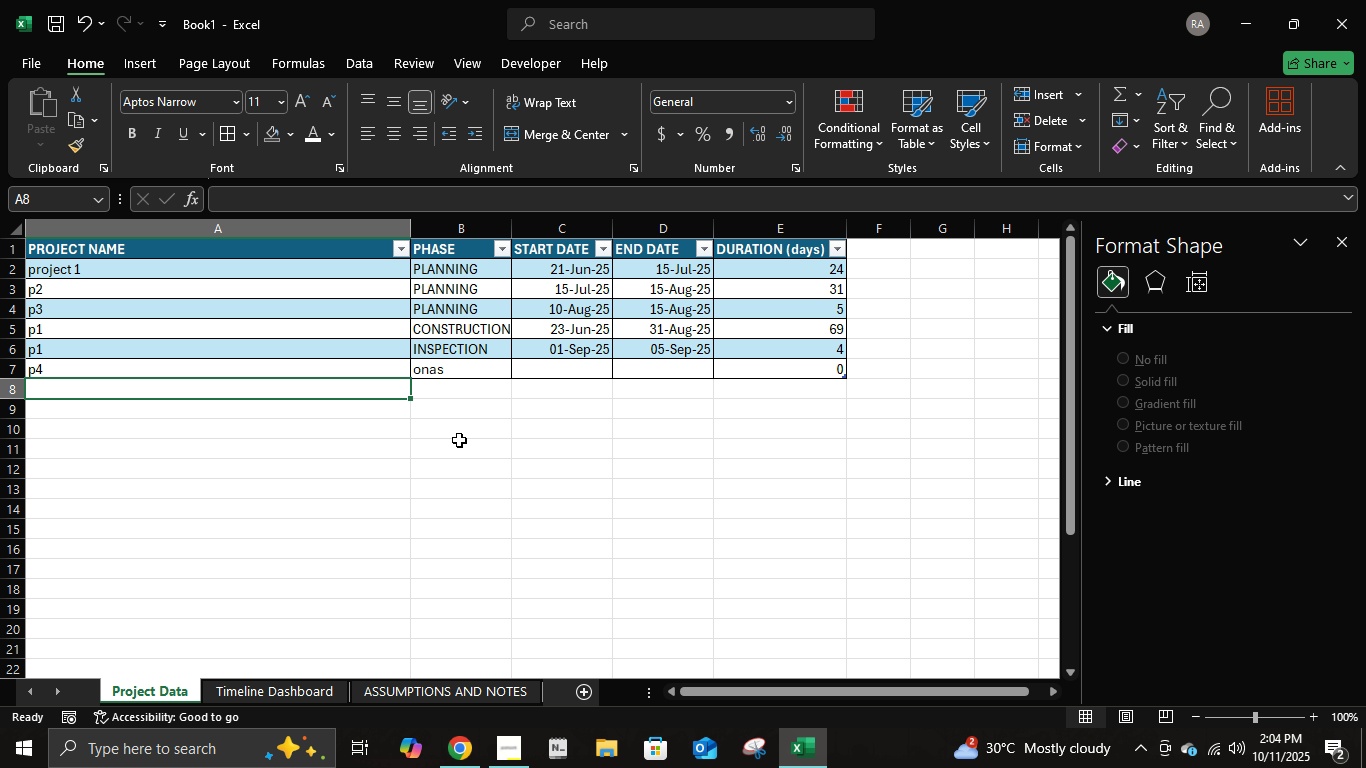 
key(ArrowUp)
 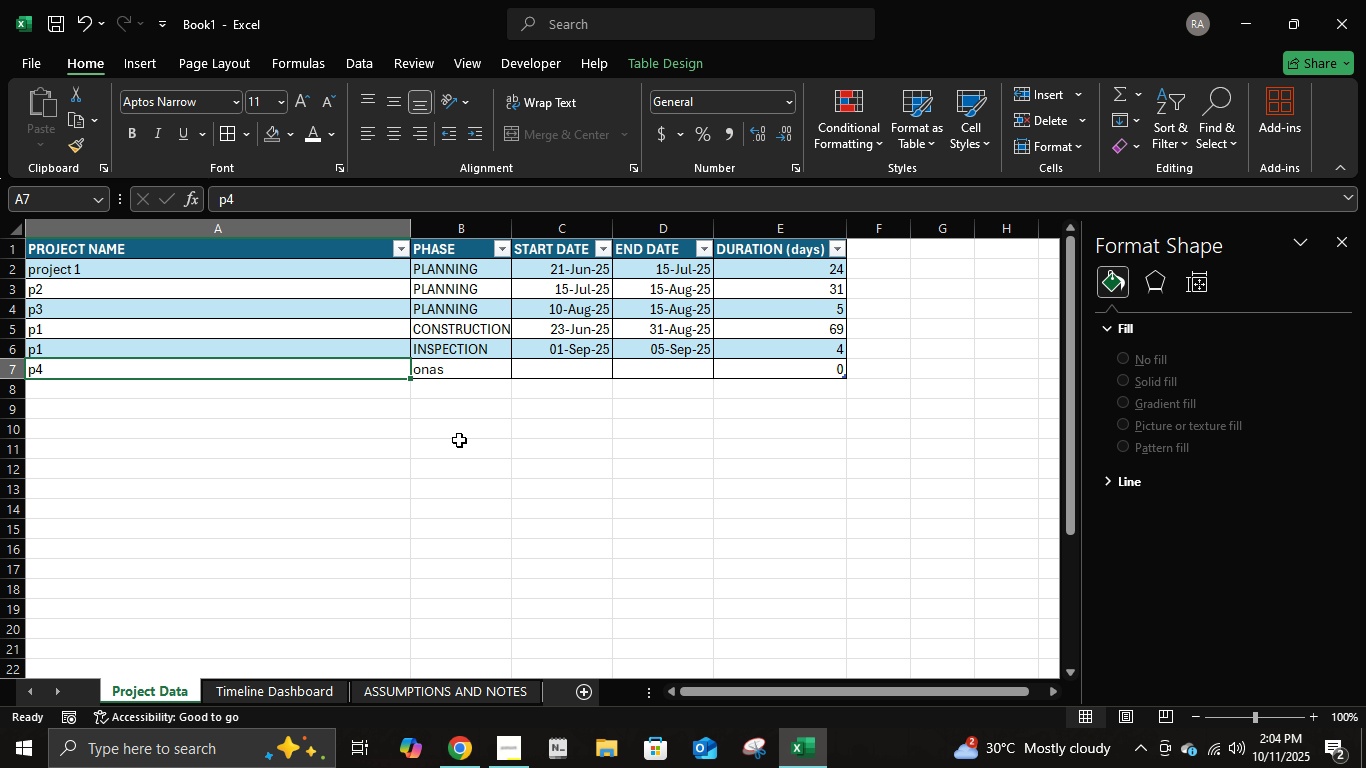 
key(ArrowUp)
 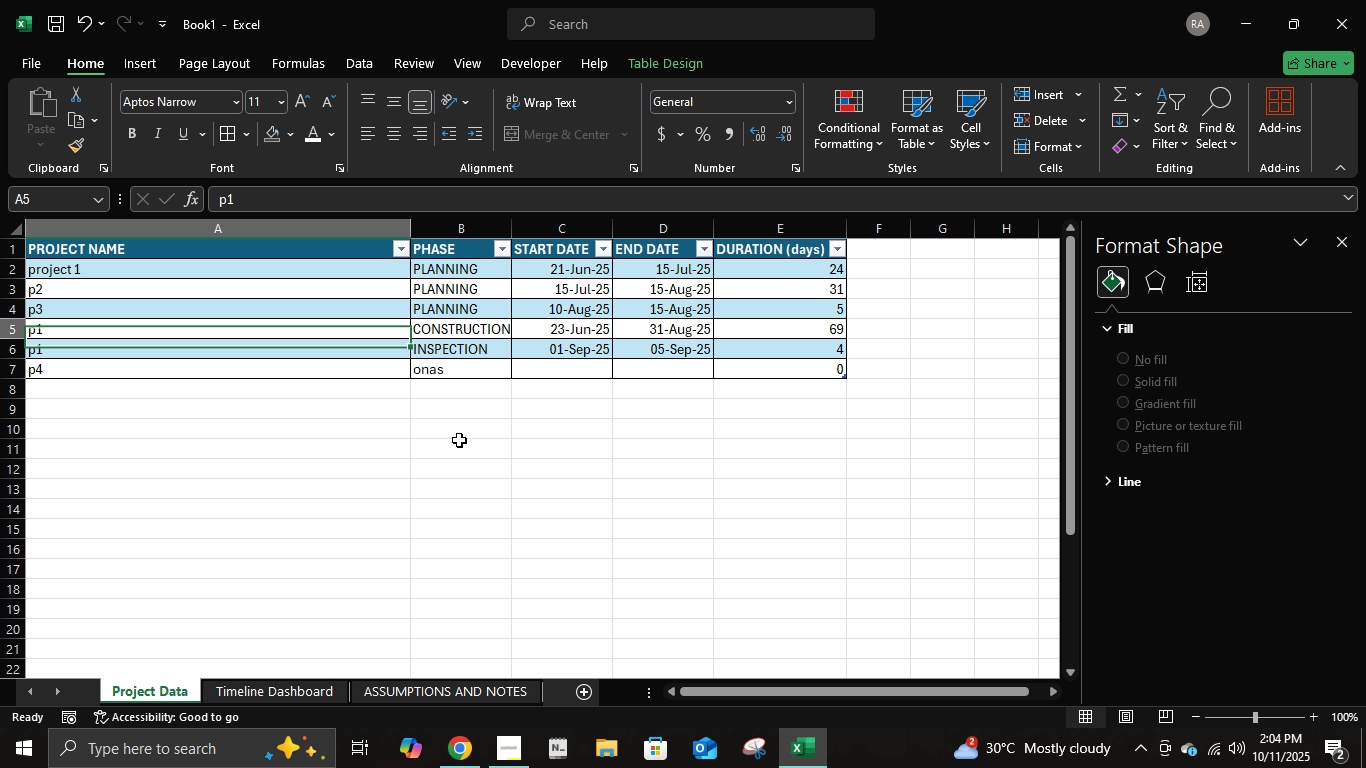 
key(ArrowUp)
 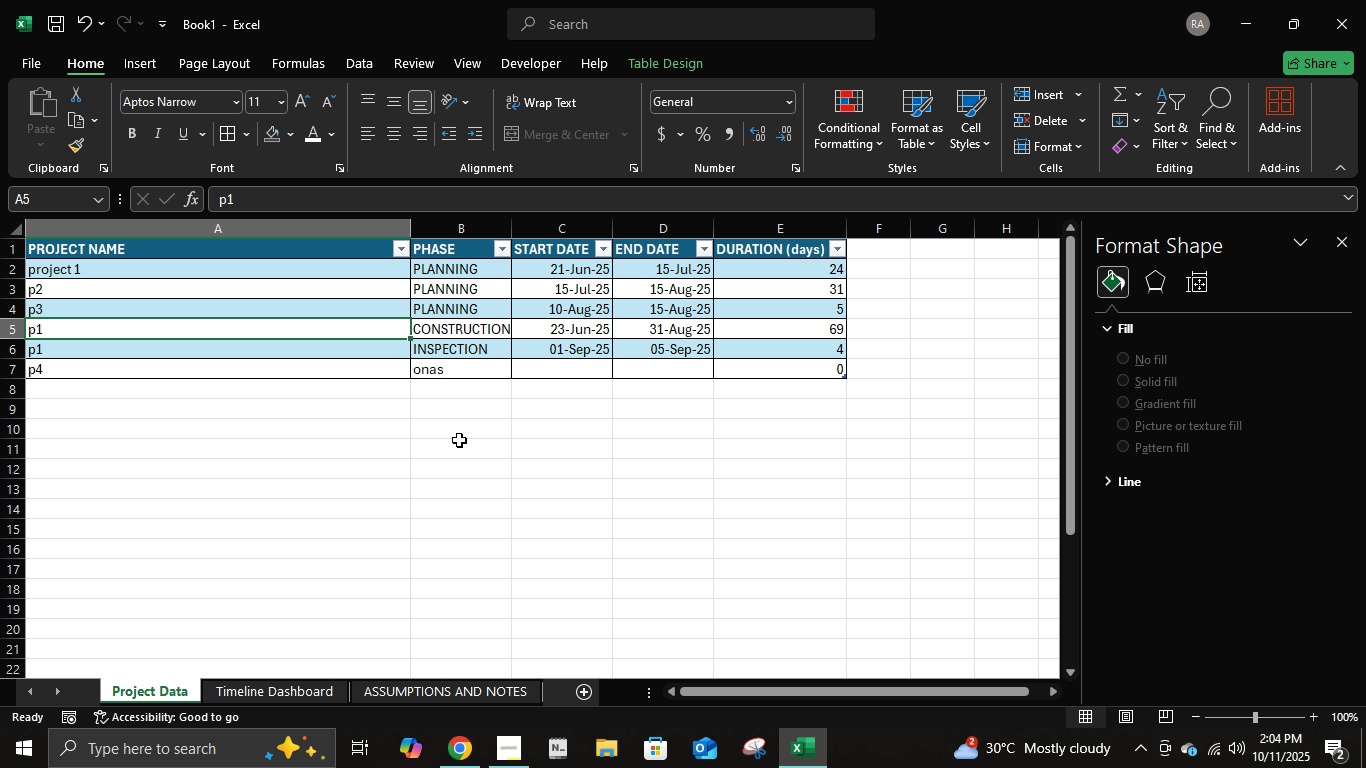 
key(ArrowUp)
 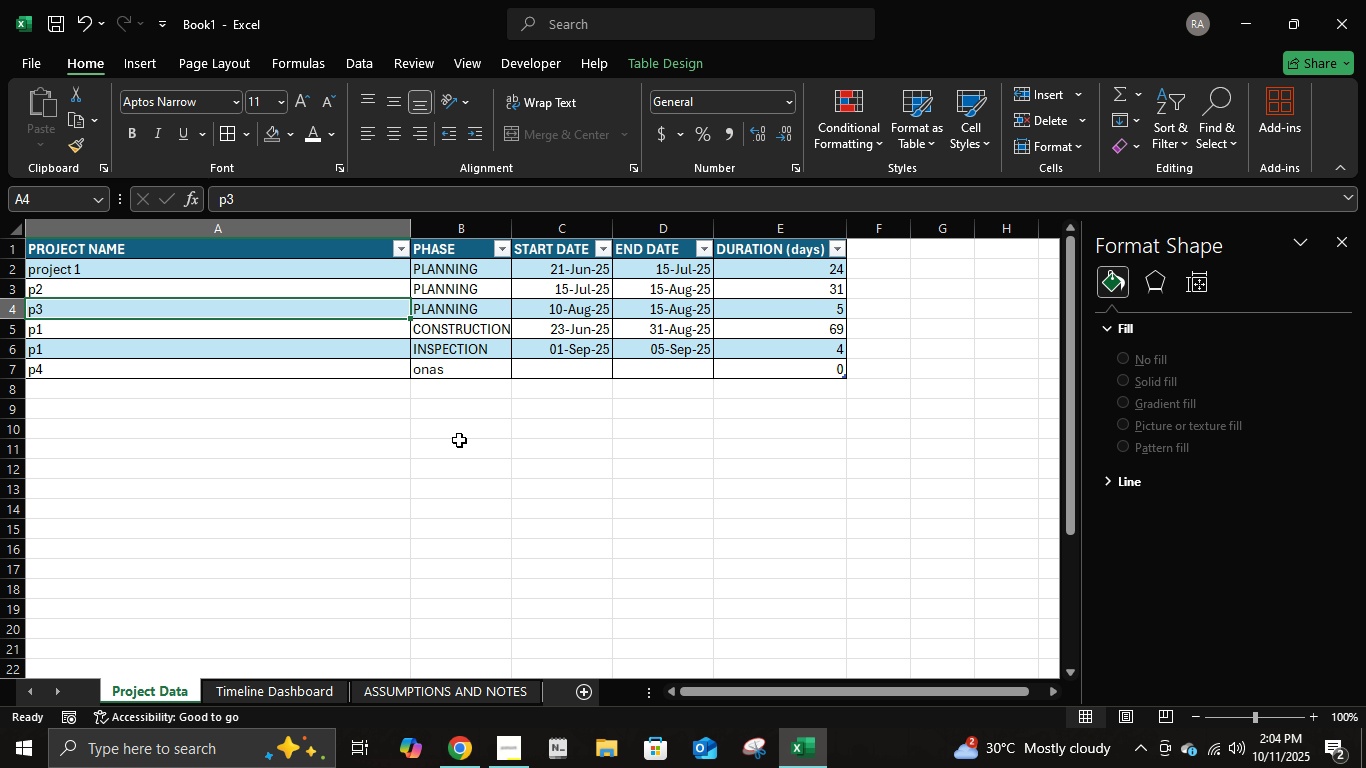 
key(ArrowUp)
 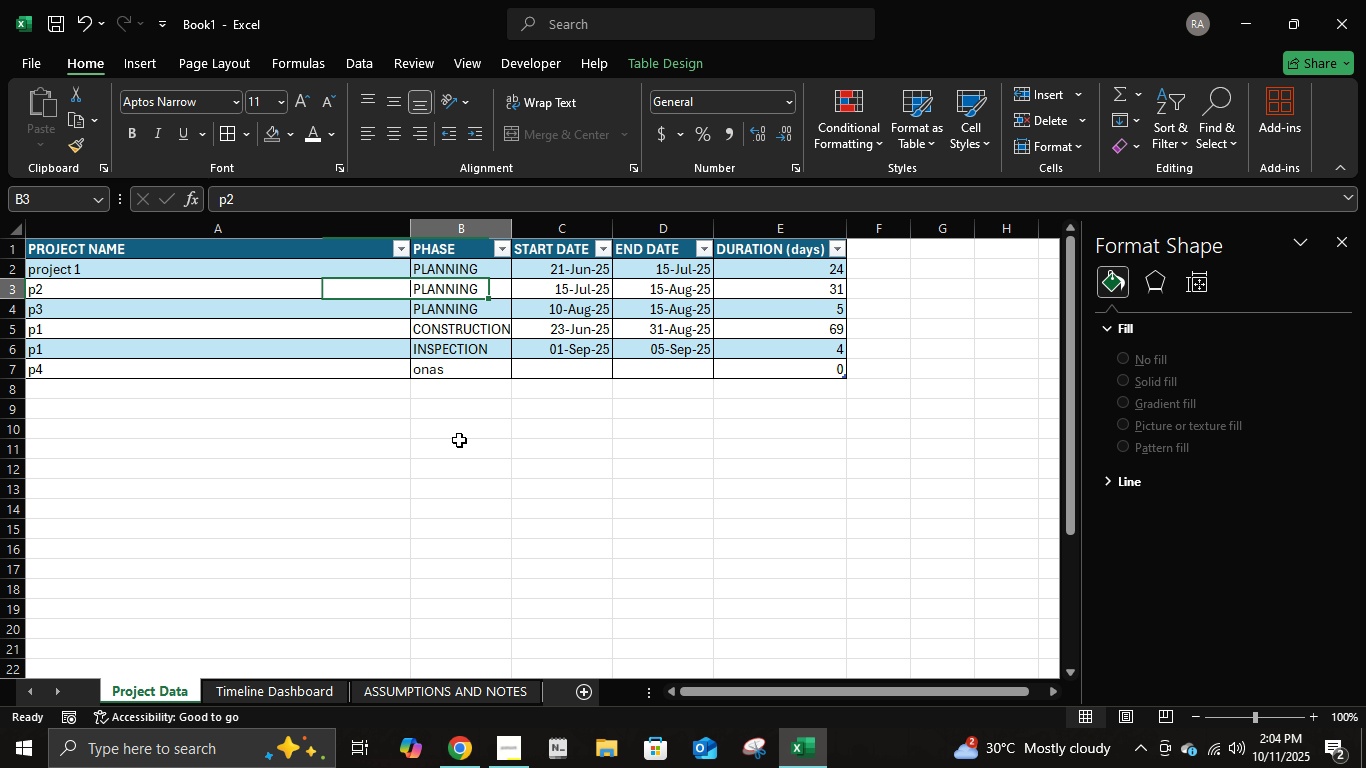 
key(ArrowRight)
 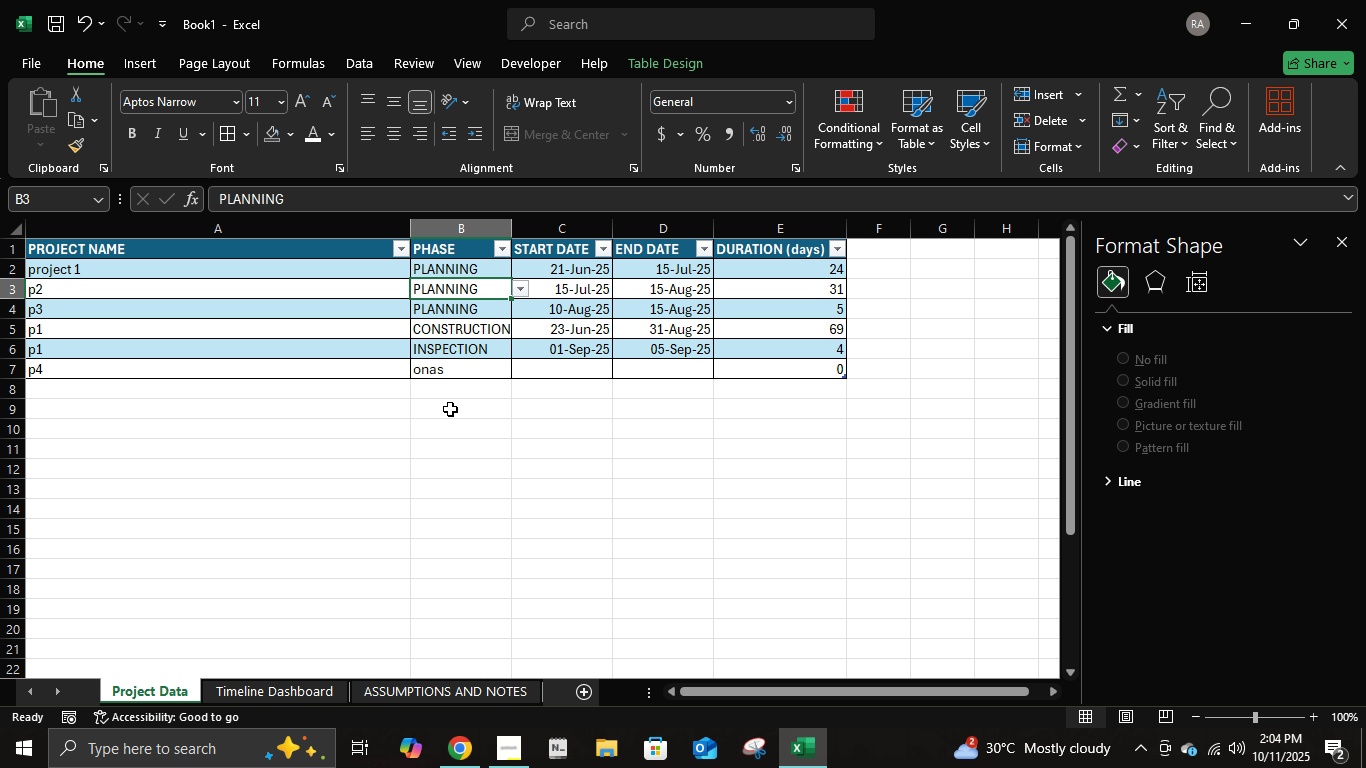 
left_click([453, 368])
 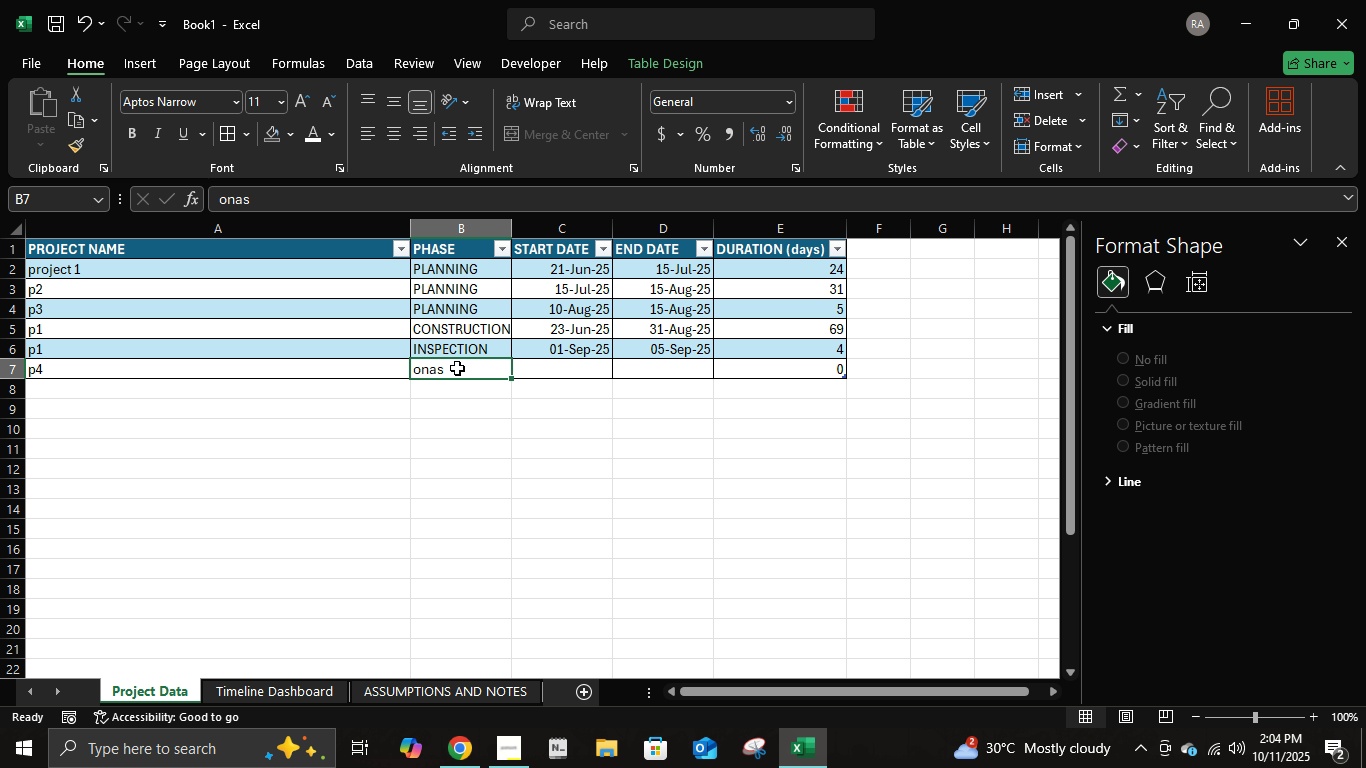 
key(Delete)
 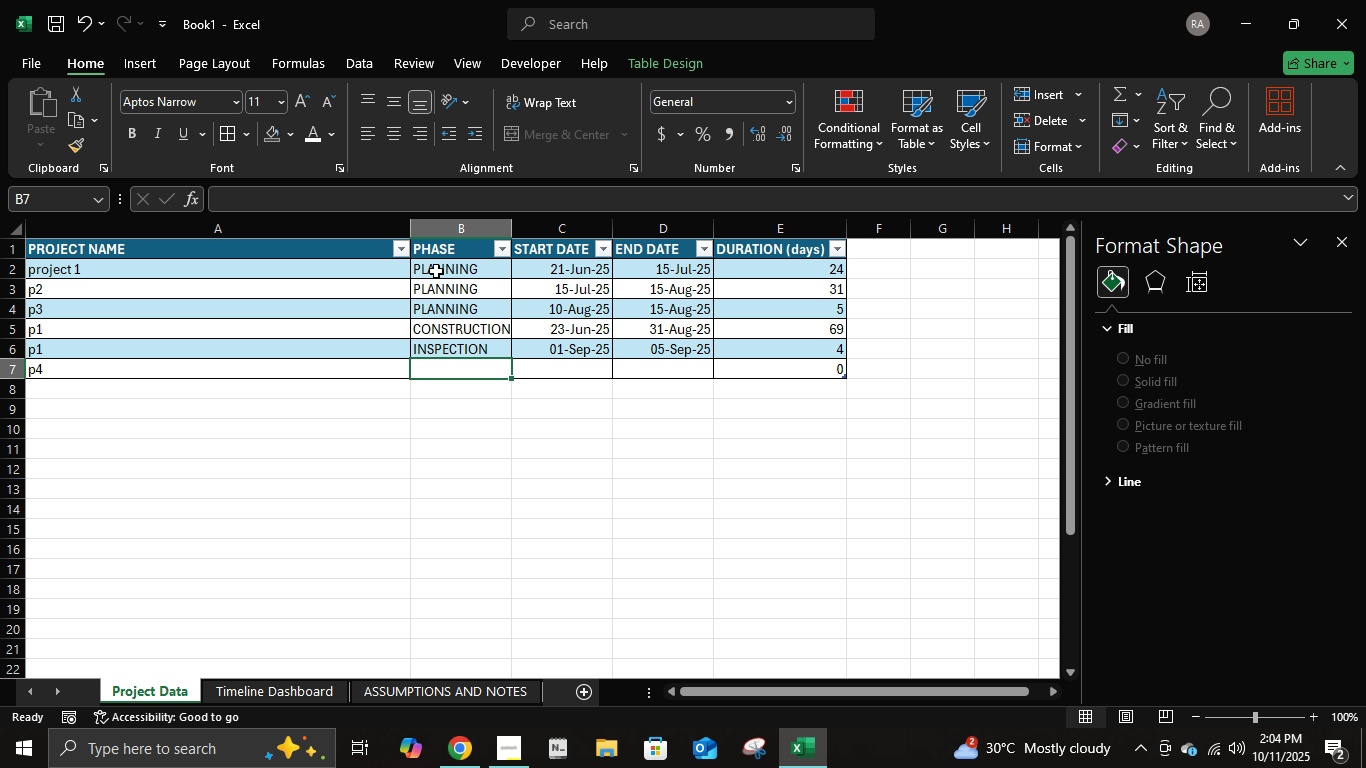 
left_click([436, 271])
 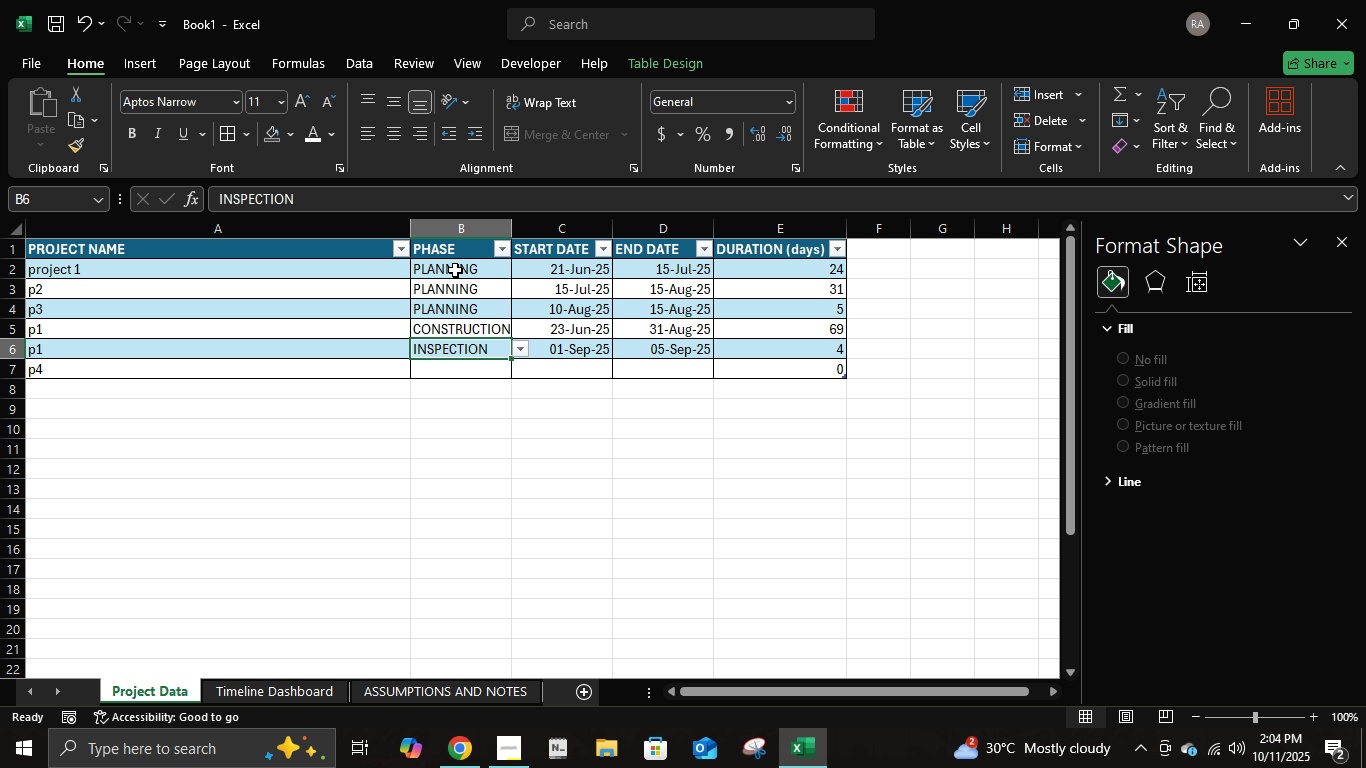 
left_click([455, 270])
 